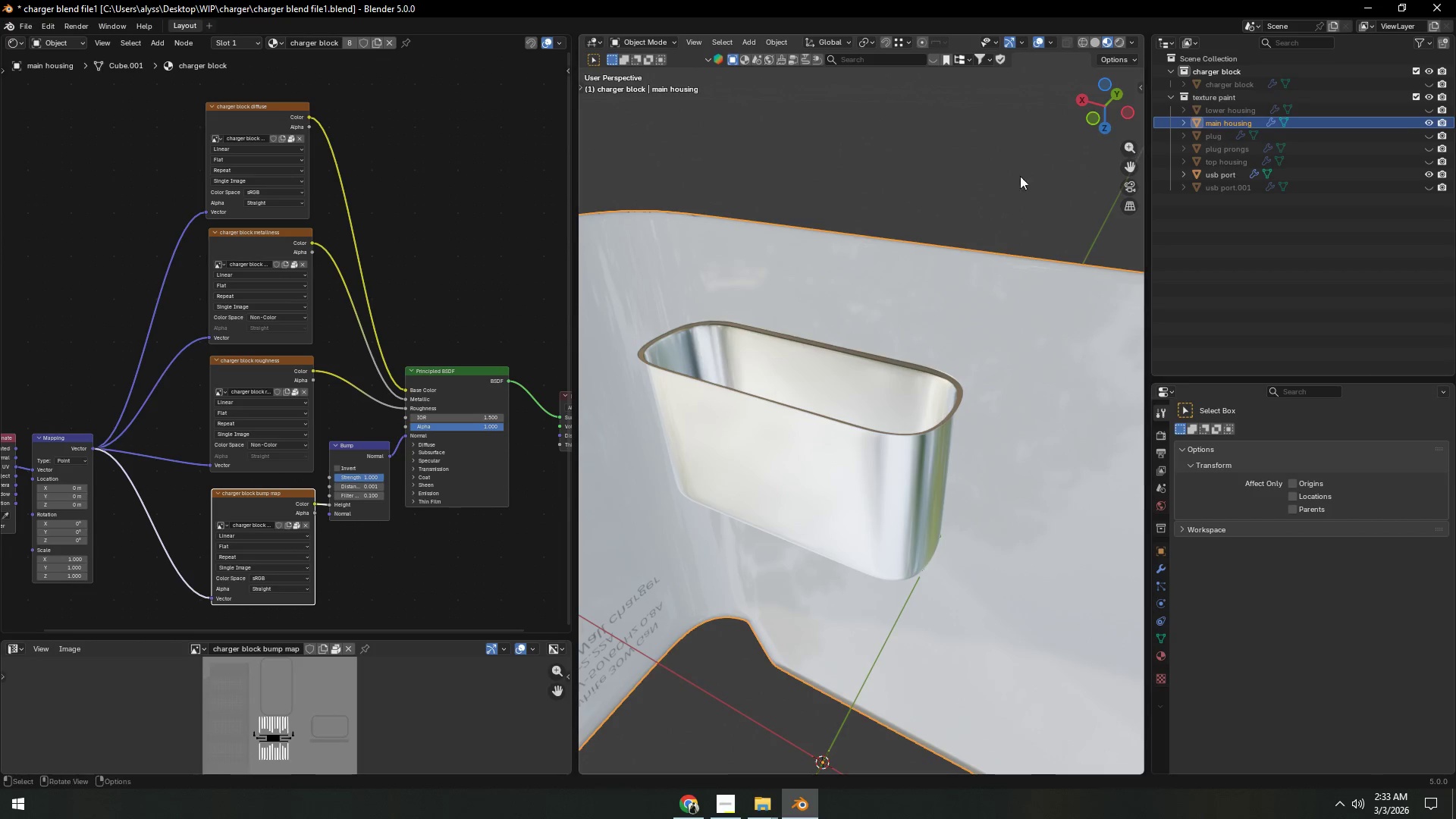 
scroll: coordinate [878, 277], scroll_direction: down, amount: 6.0
 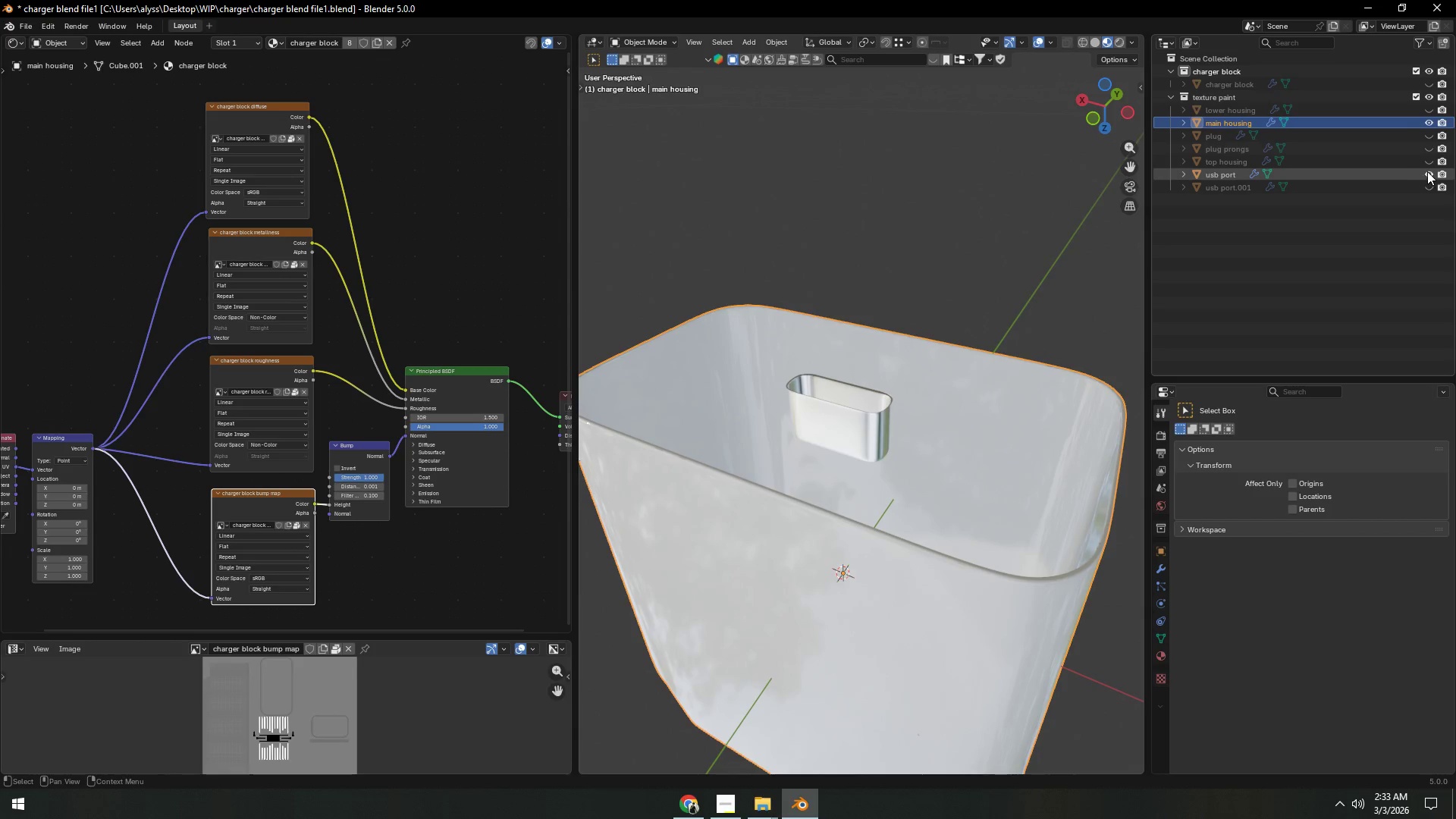 
left_click([1427, 172])
 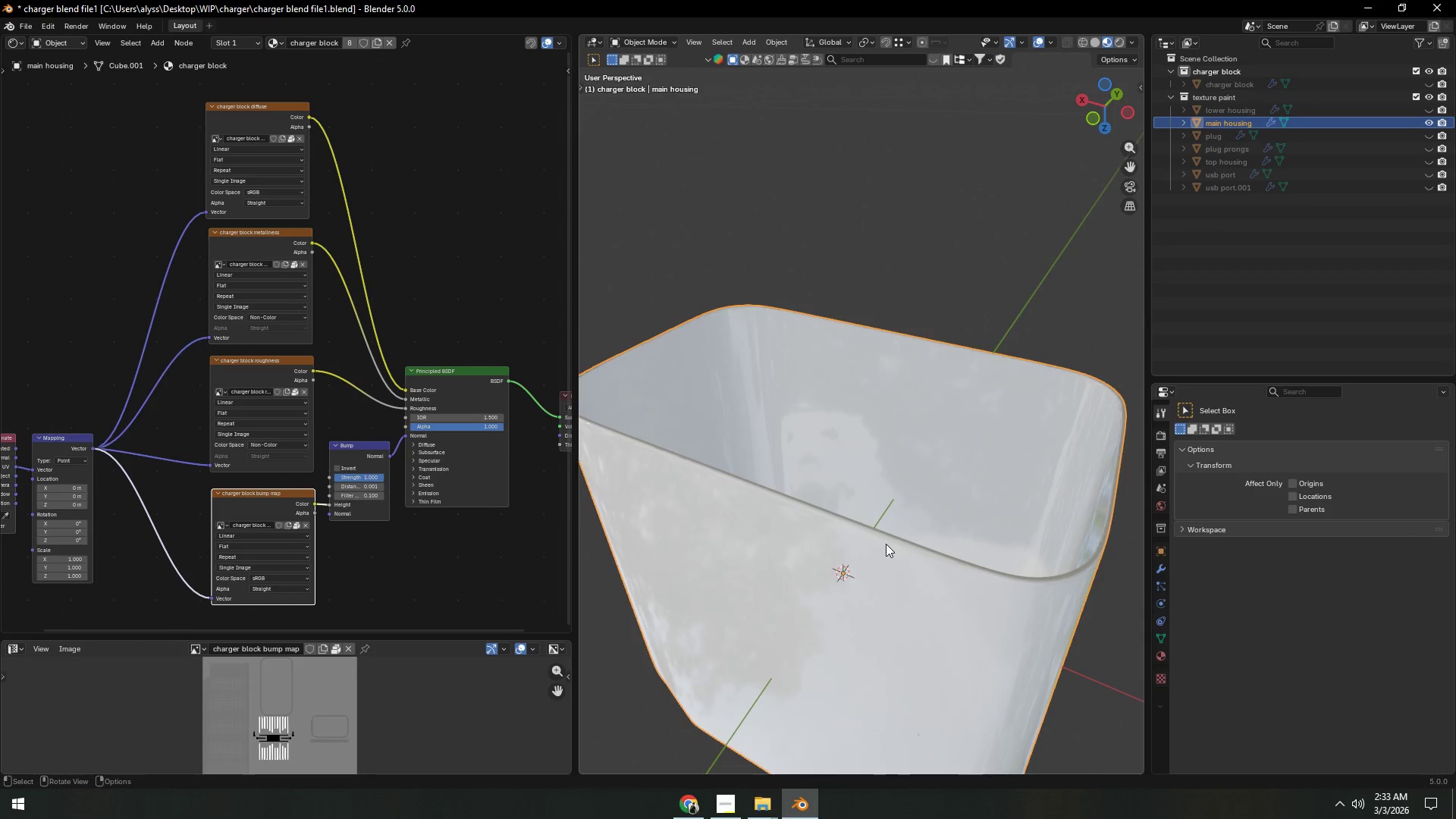 
key(Backquote)
 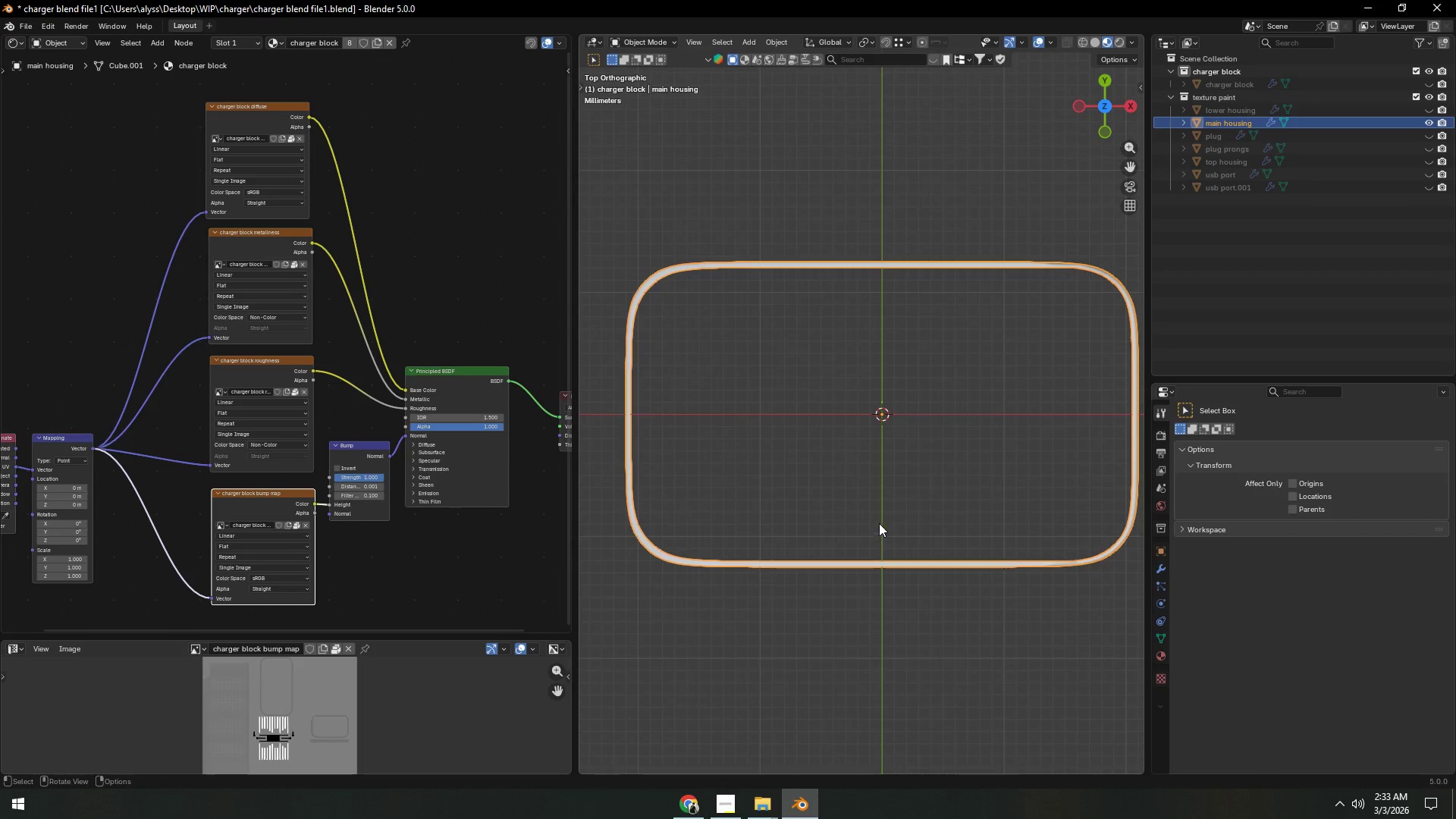 
scroll: coordinate [962, 388], scroll_direction: down, amount: 5.0
 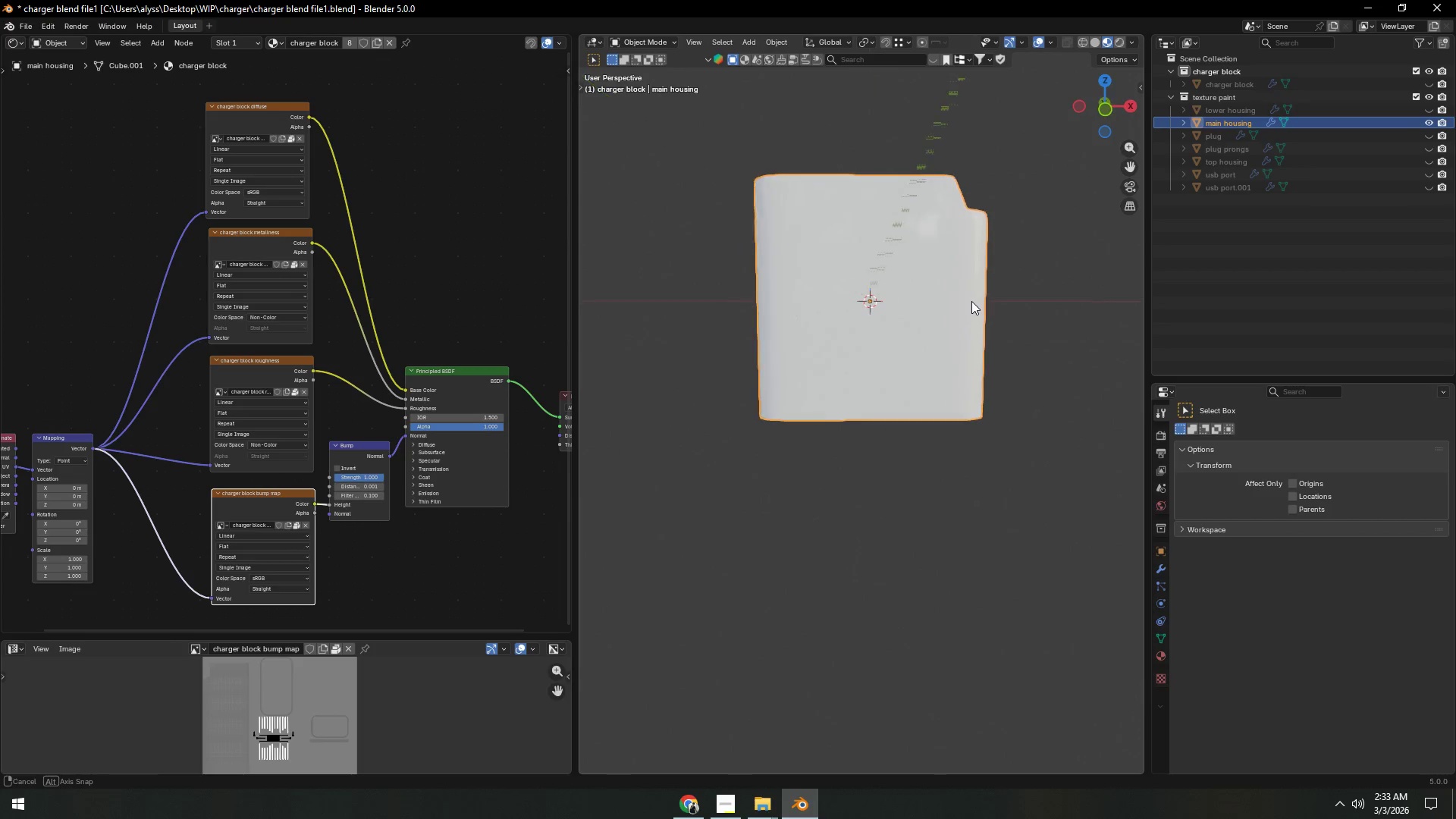 
hold_key(key=Backquote, duration=0.41)
 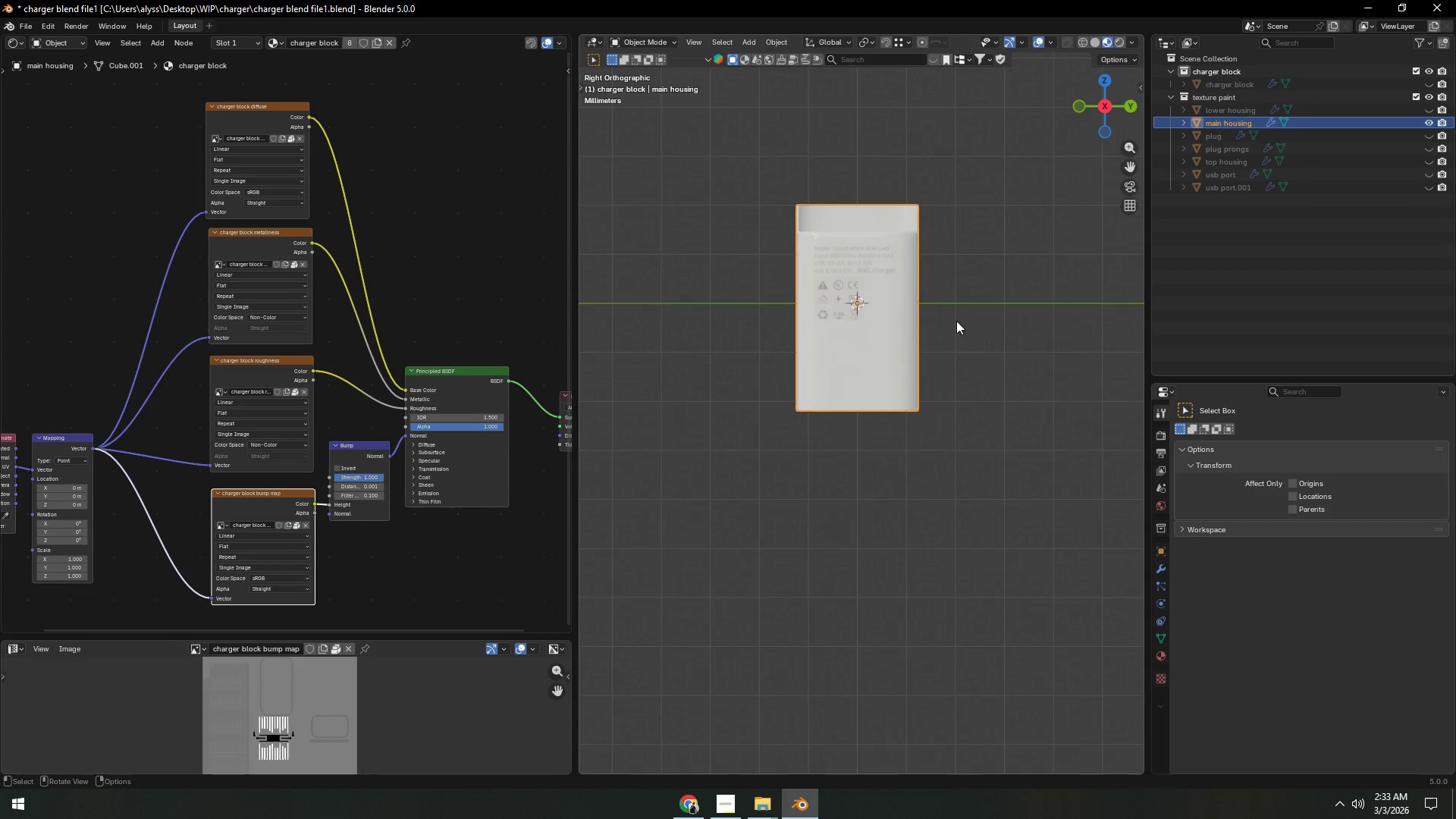 
hold_key(key=Backquote, duration=1.0)
 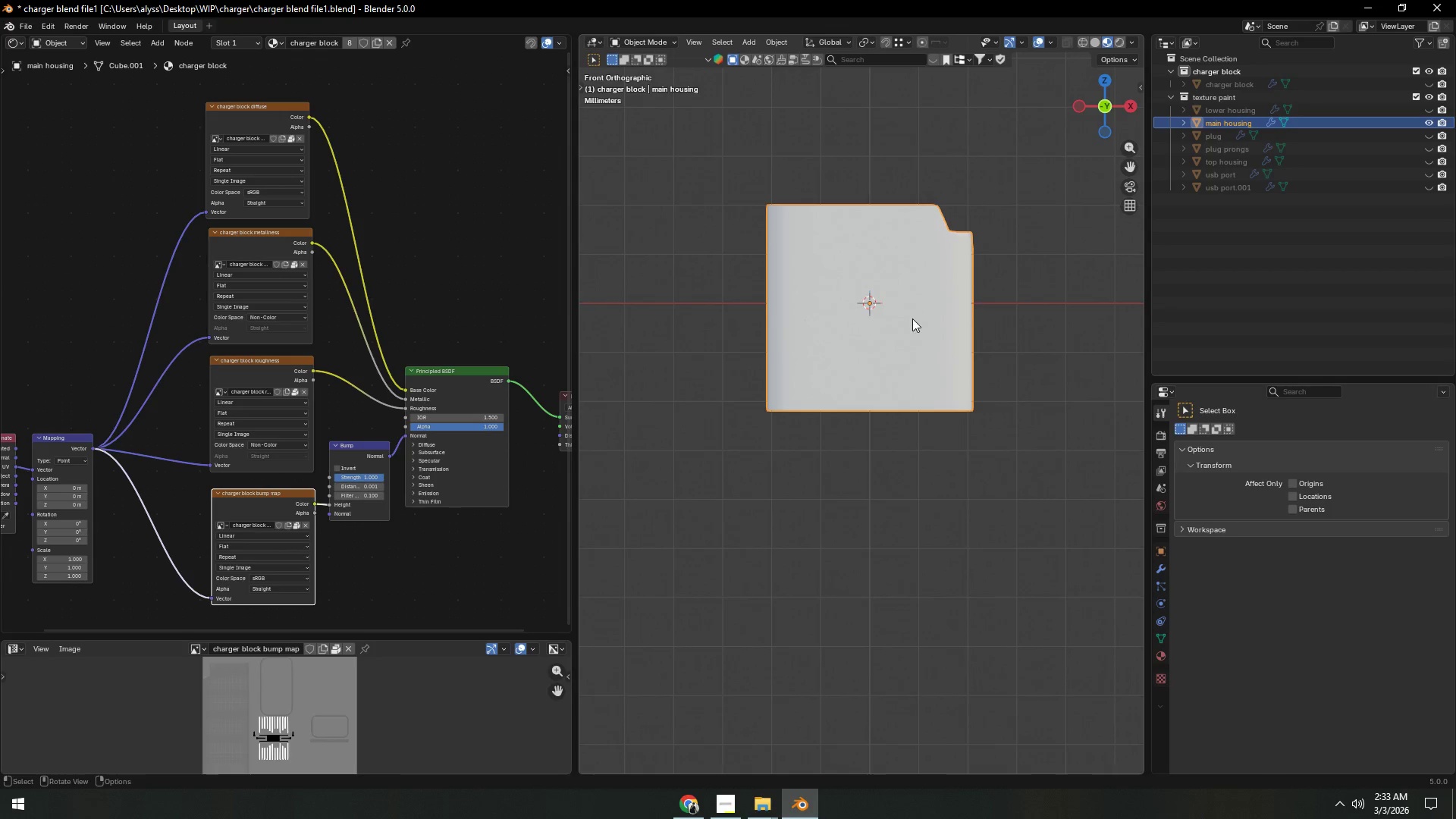 
hold_key(key=ShiftLeft, duration=0.7)
 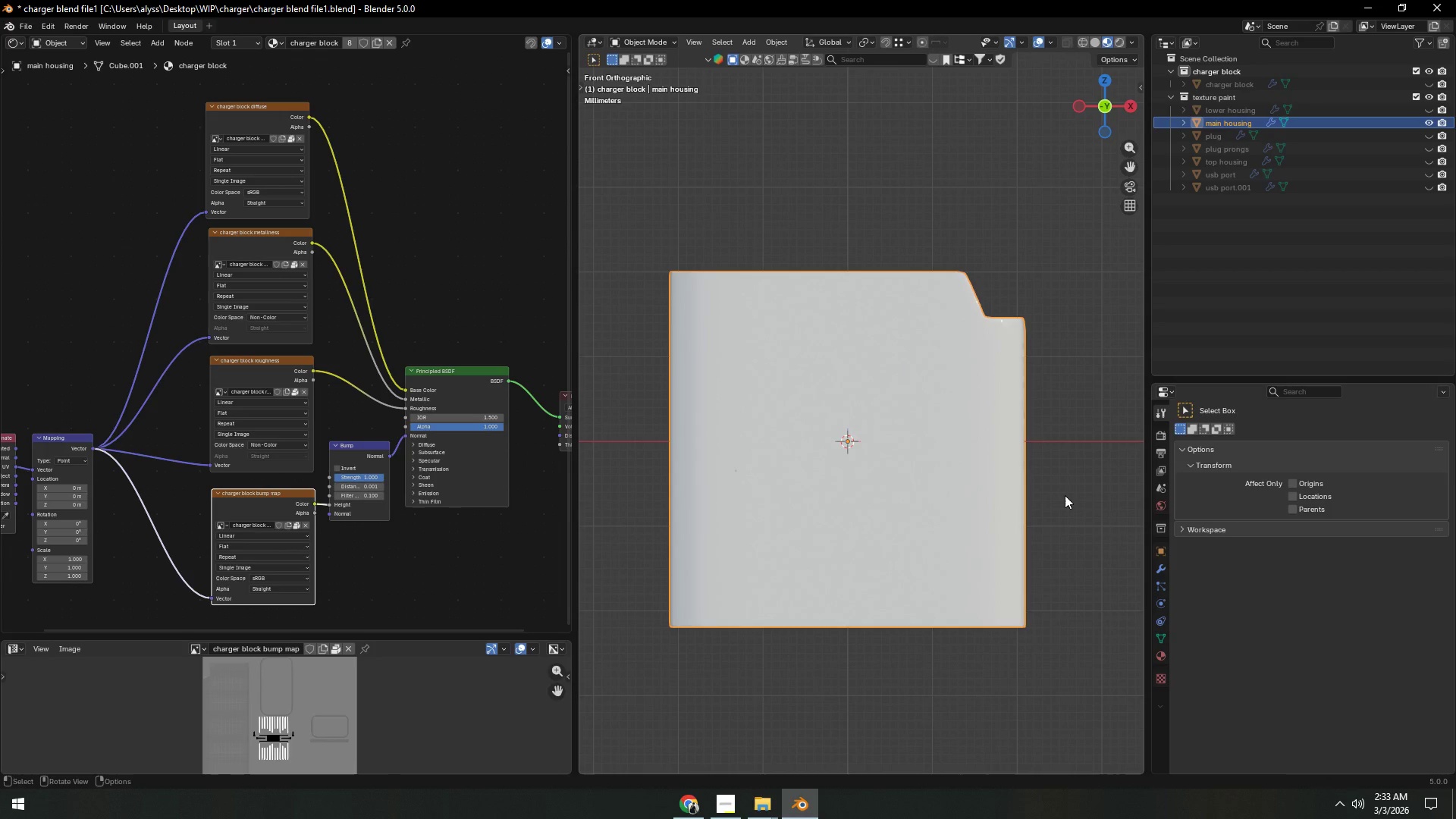 
scroll: coordinate [910, 322], scroll_direction: up, amount: 3.0
 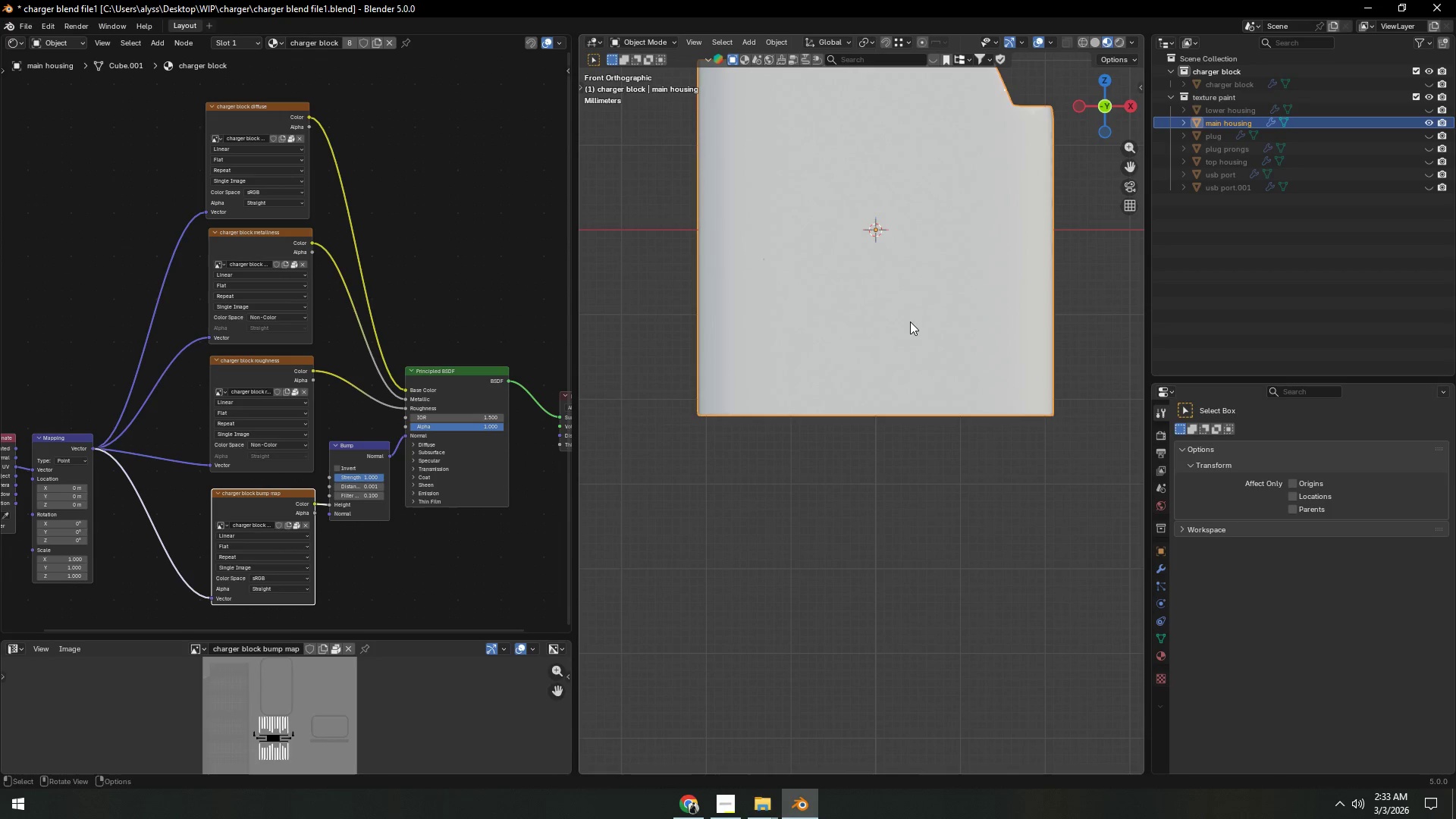 
left_click([1065, 495])
 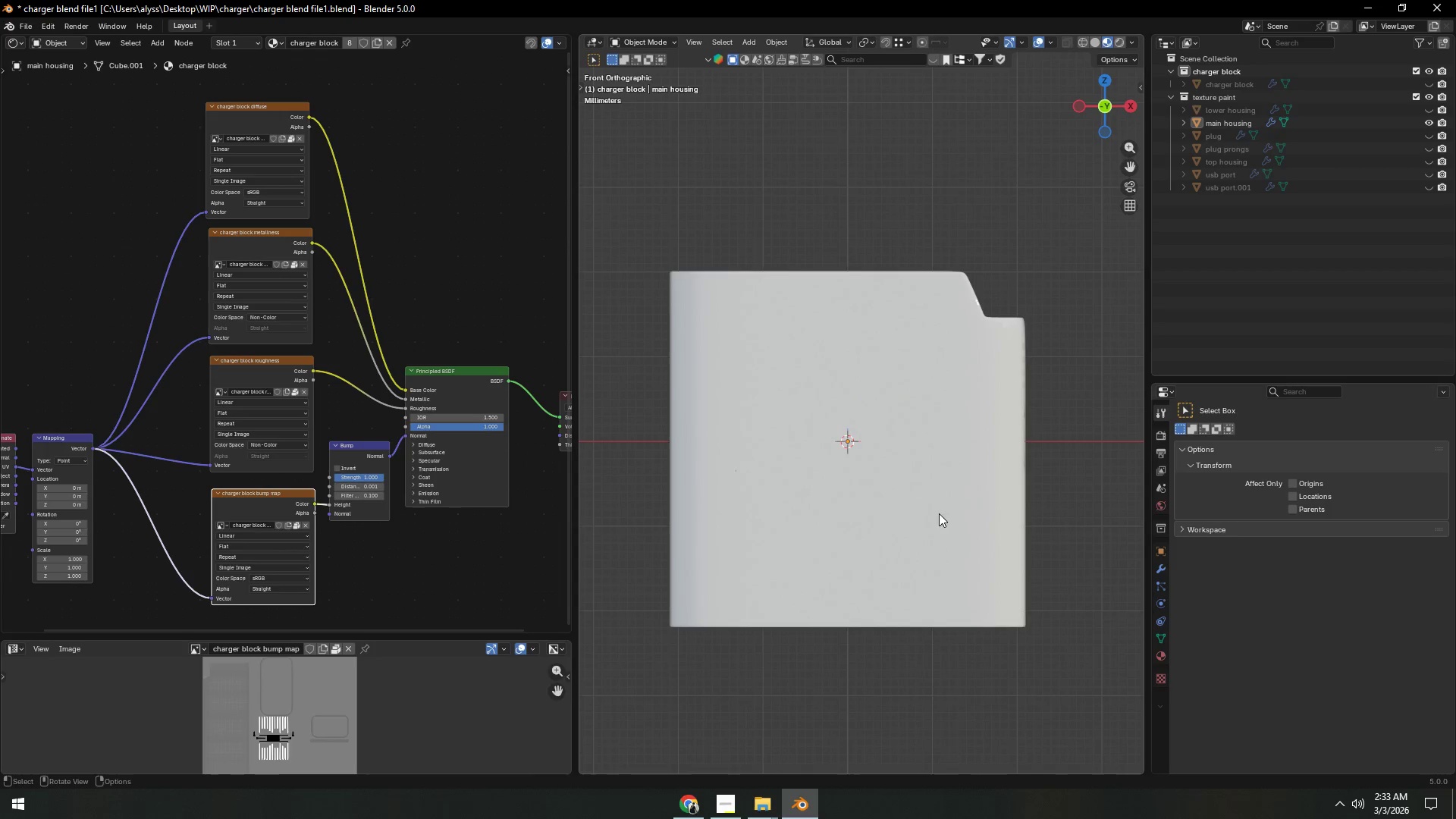 
hold_key(key=ShiftLeft, duration=0.48)
 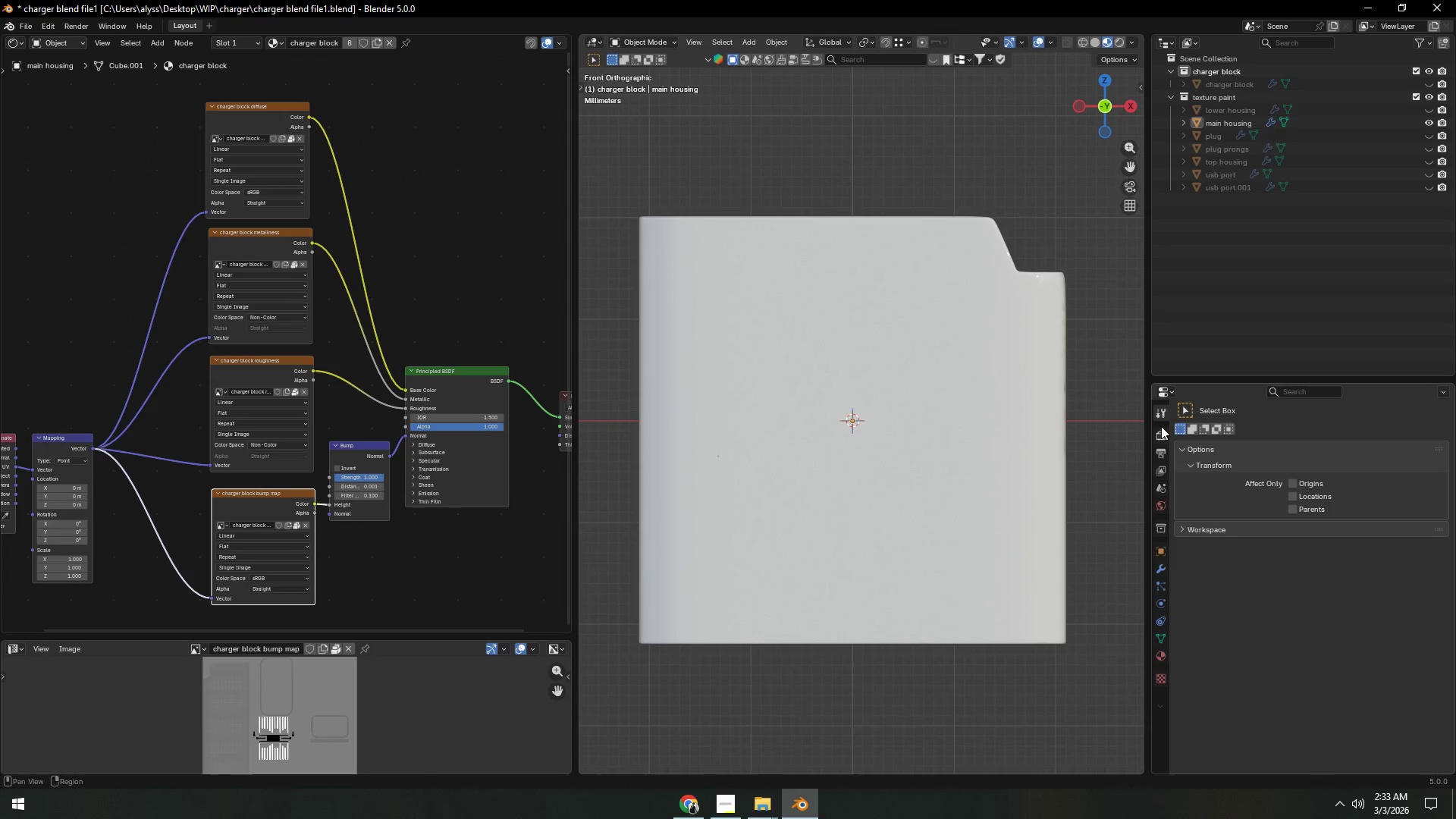 
scroll: coordinate [895, 516], scroll_direction: up, amount: 1.0
 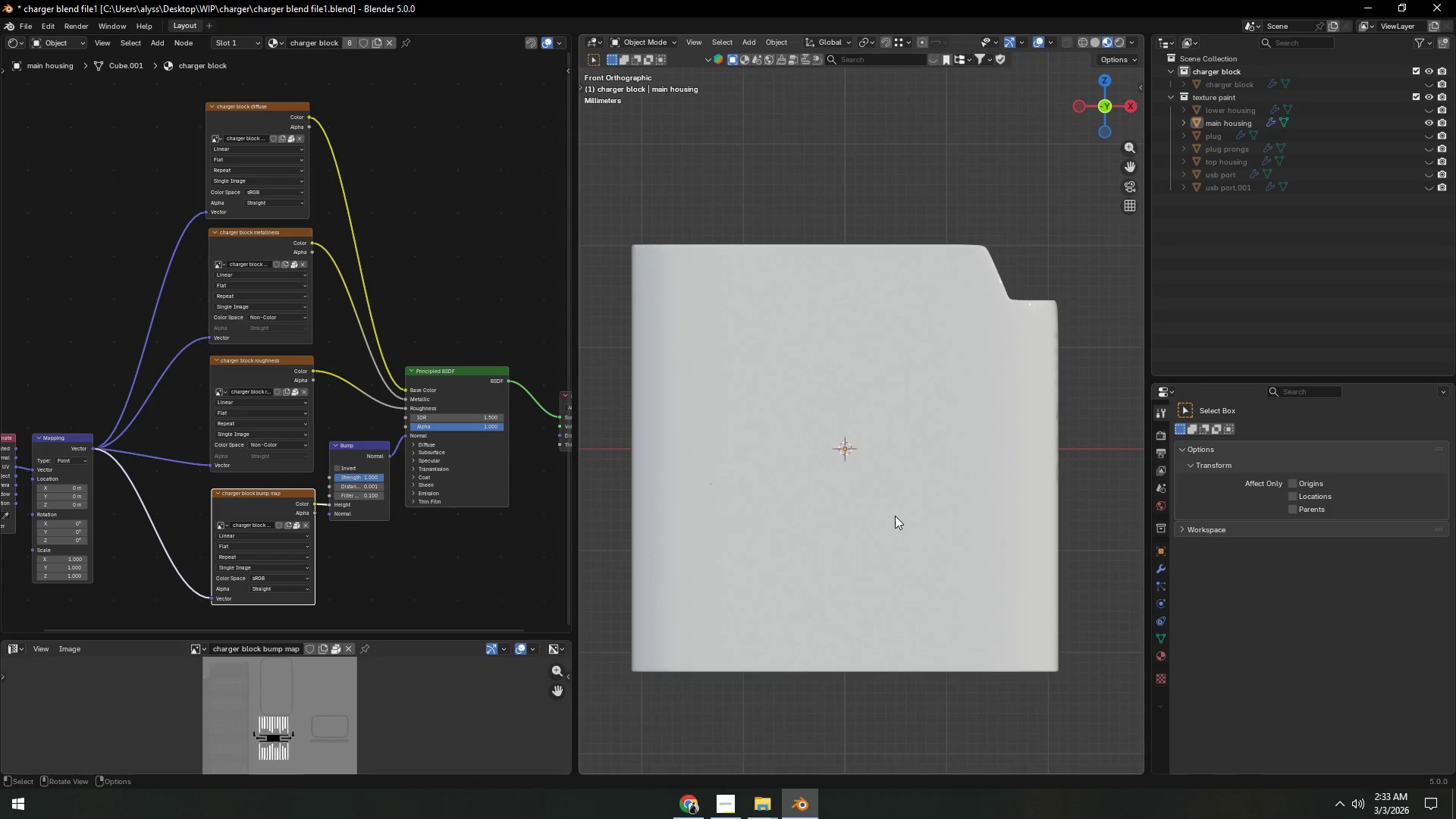 
left_click([1166, 412])
 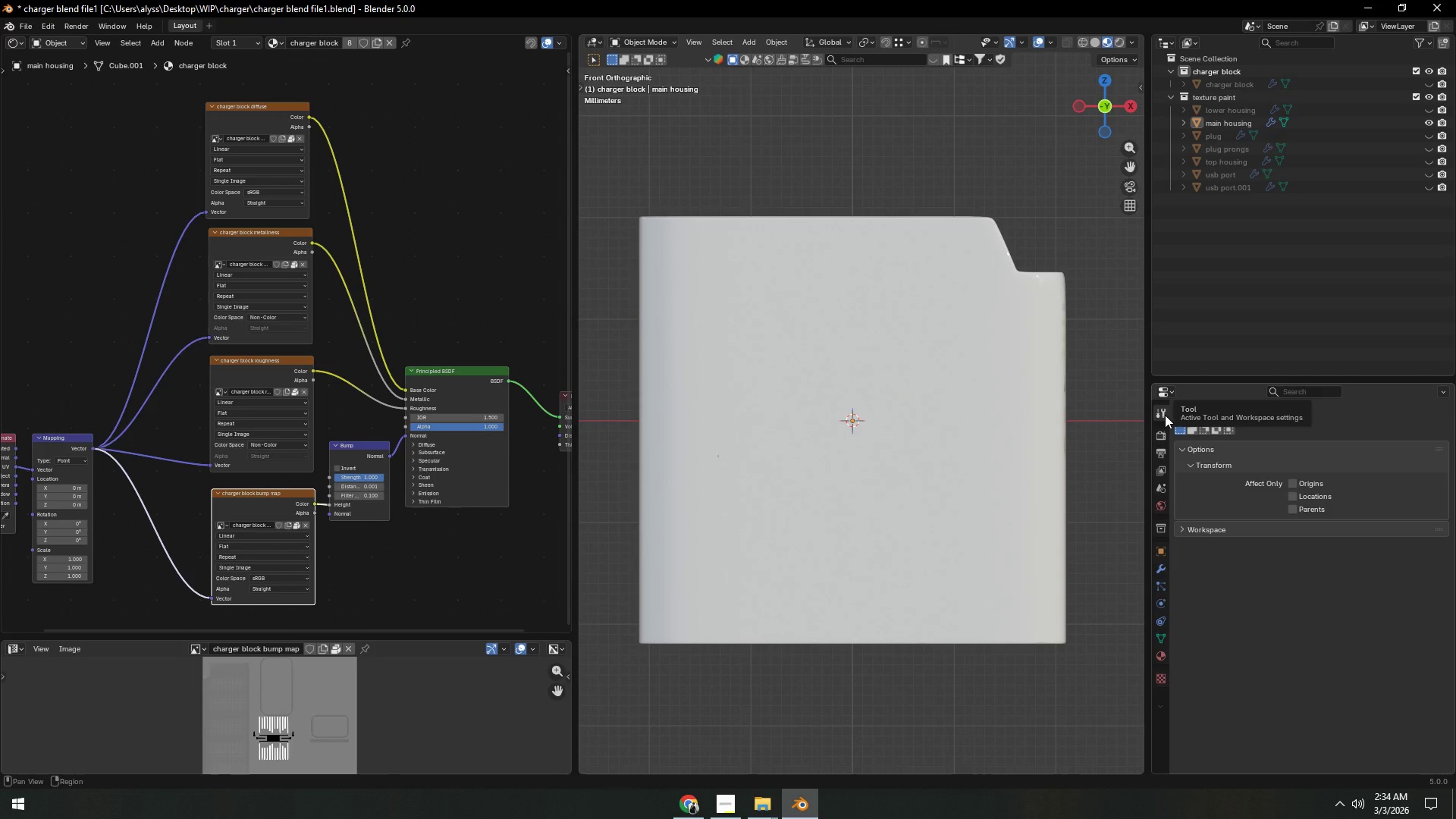 
wait(6.66)
 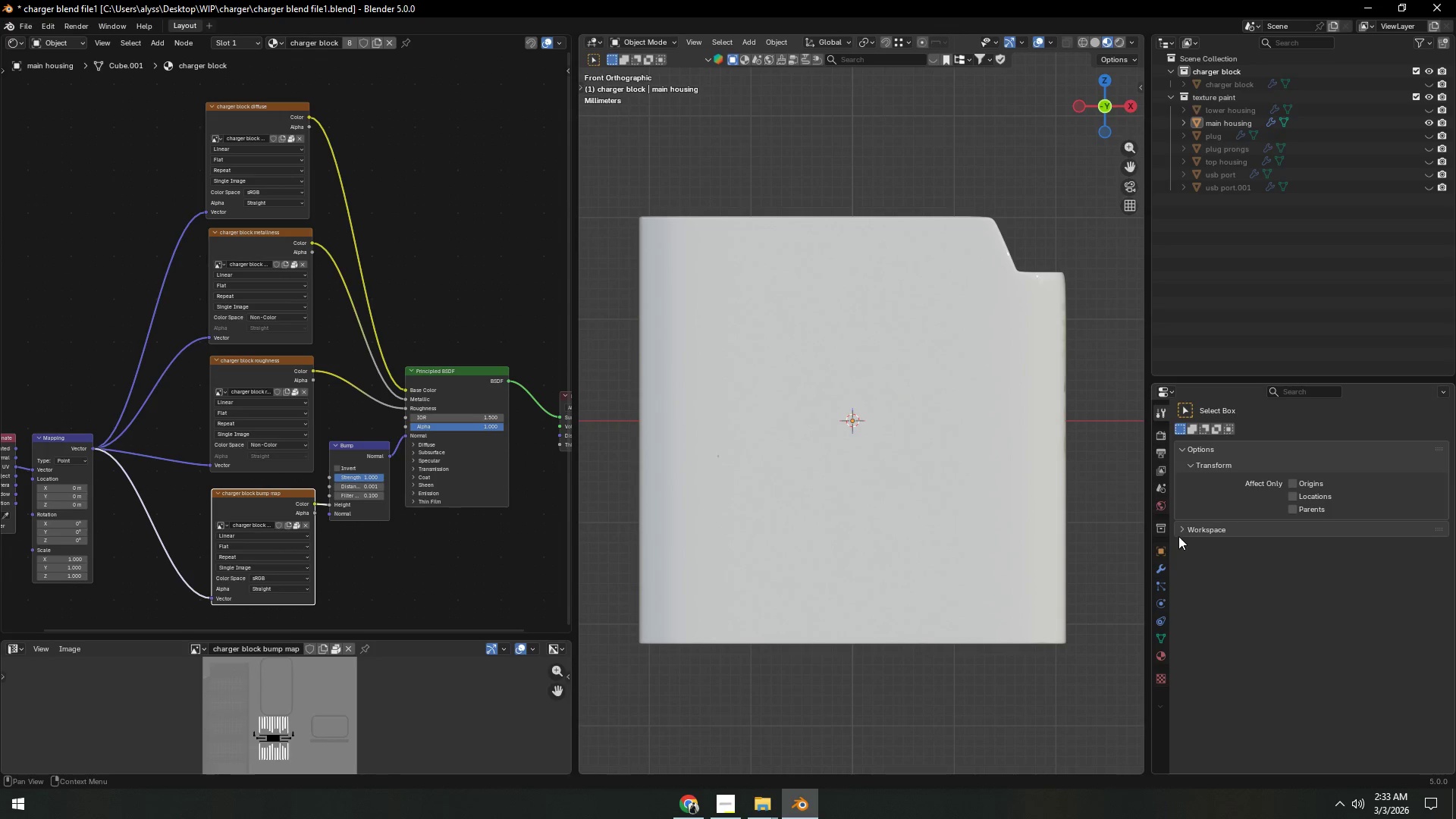 
hold_key(key=ShiftLeft, duration=0.56)
 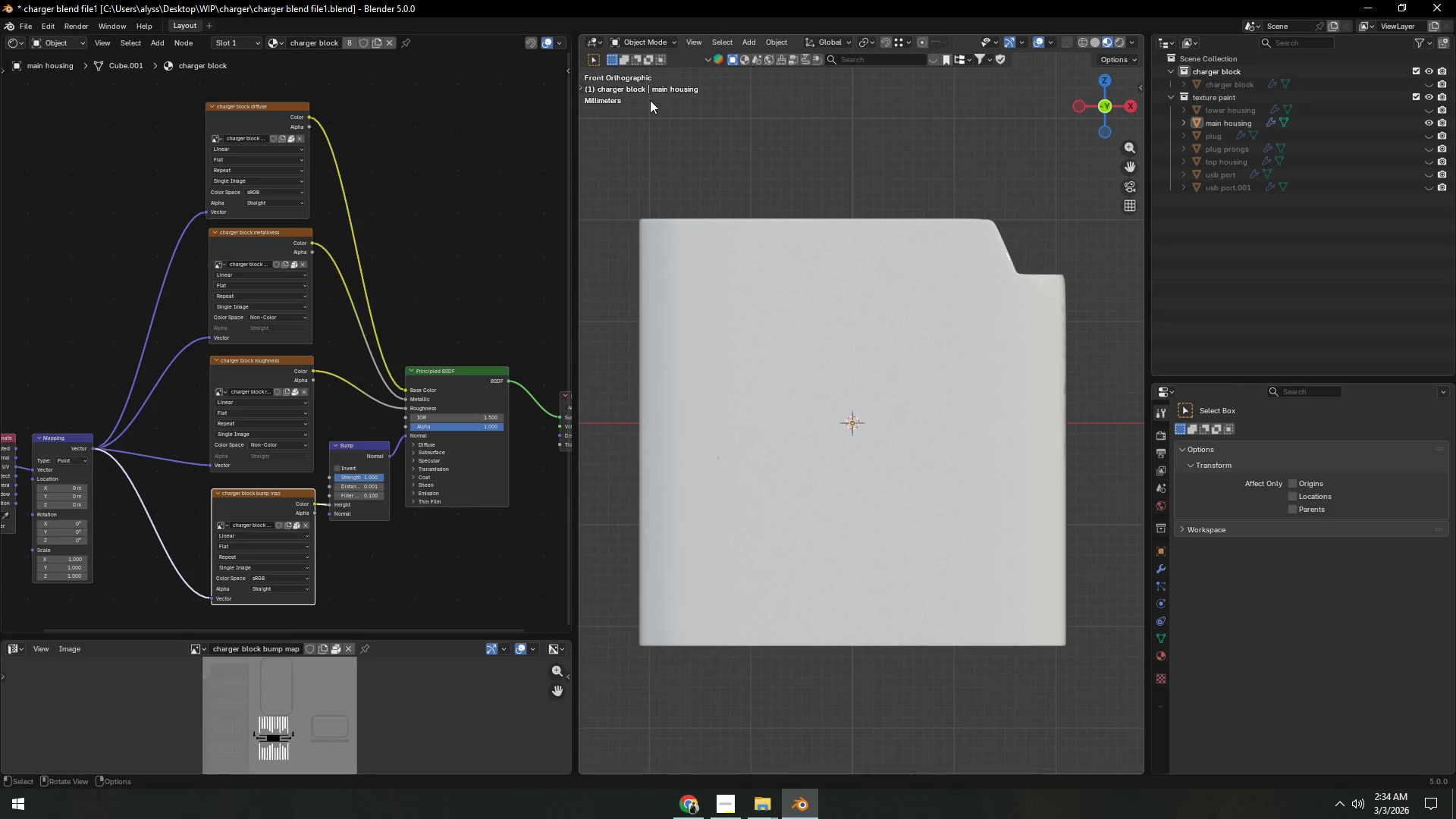 
left_click([658, 43])
 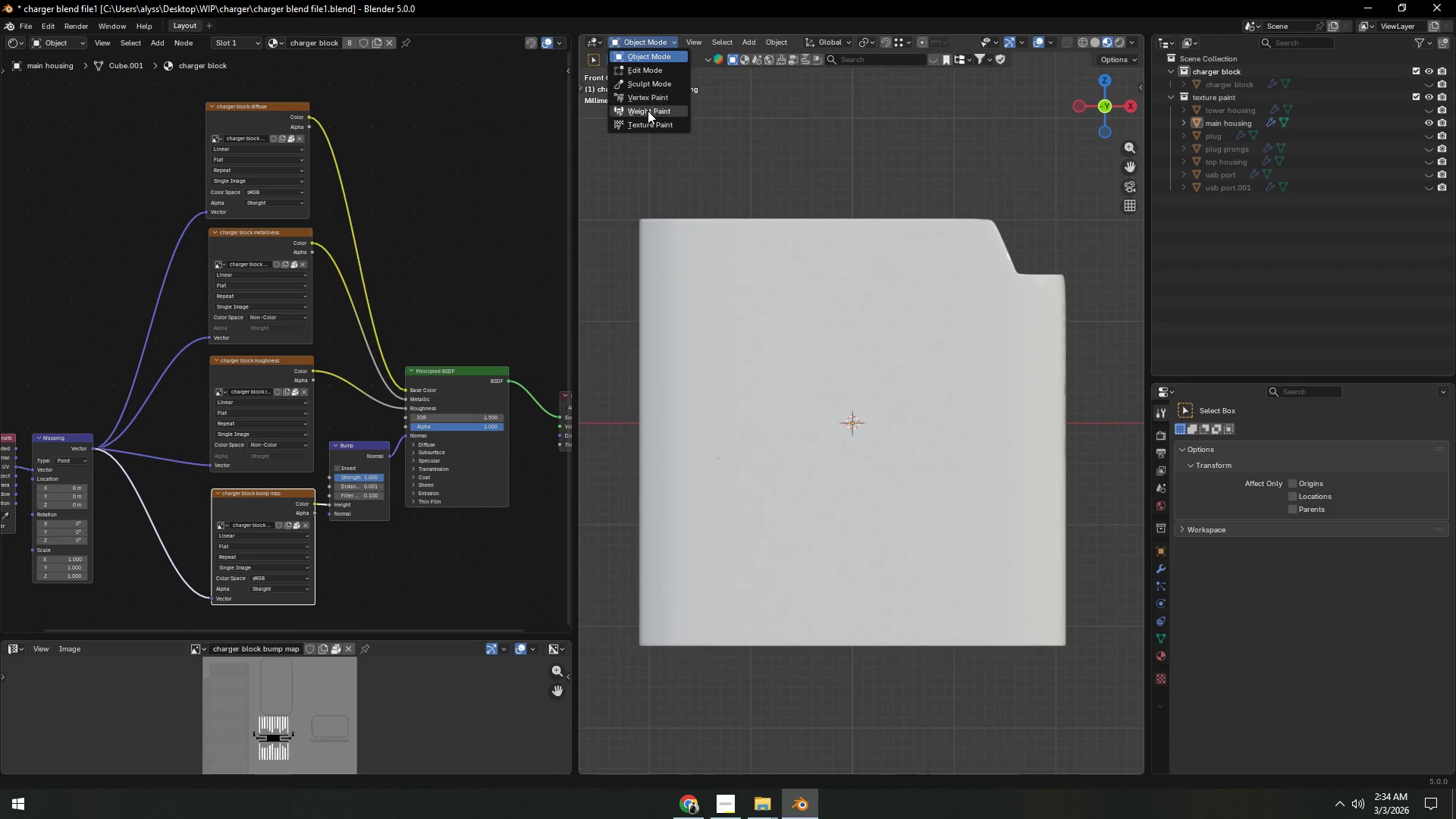 
left_click([647, 123])
 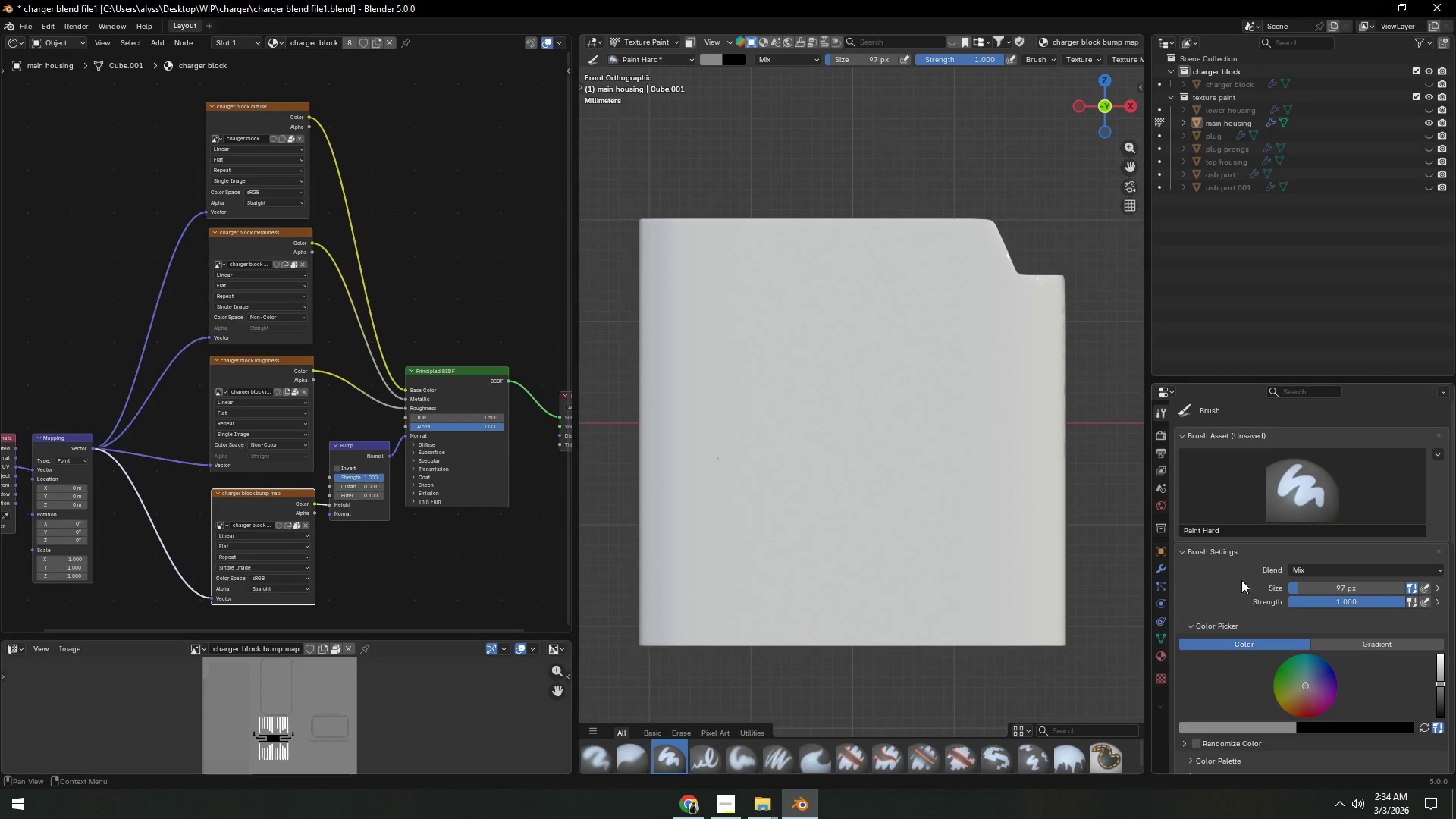 
scroll: coordinate [1291, 657], scroll_direction: down, amount: 11.0
 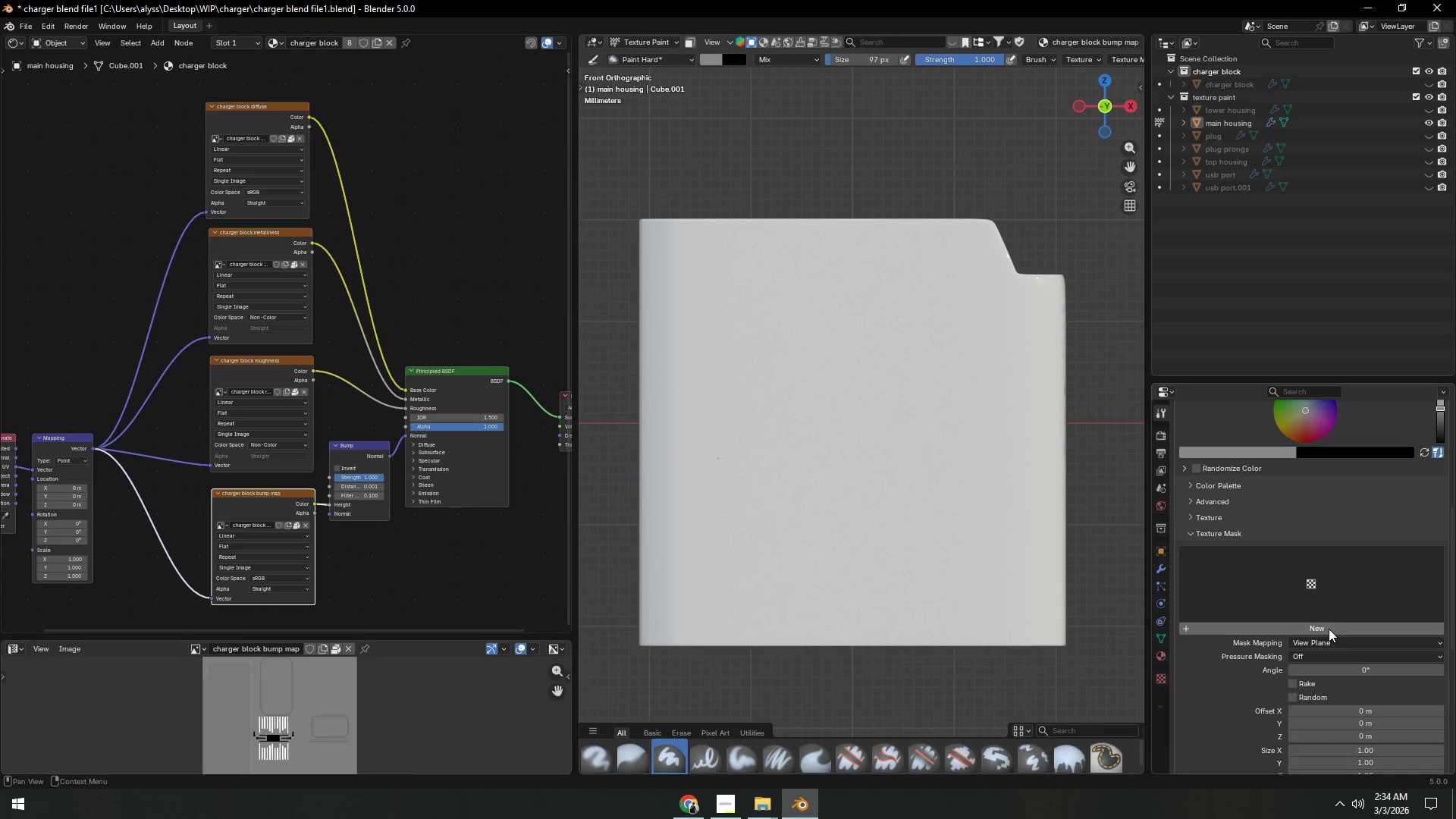 
left_click([1329, 595])
 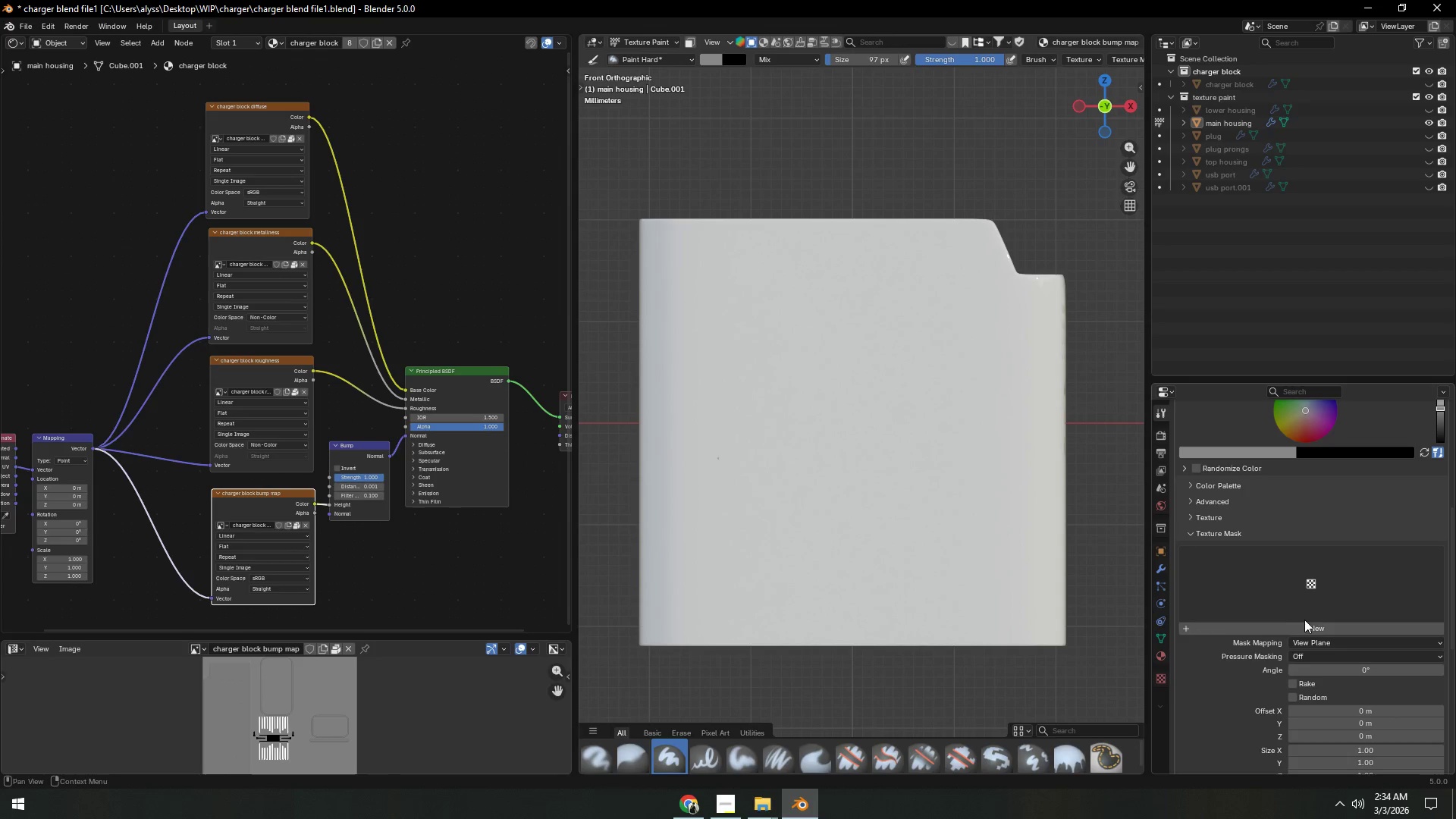 
left_click([1306, 626])
 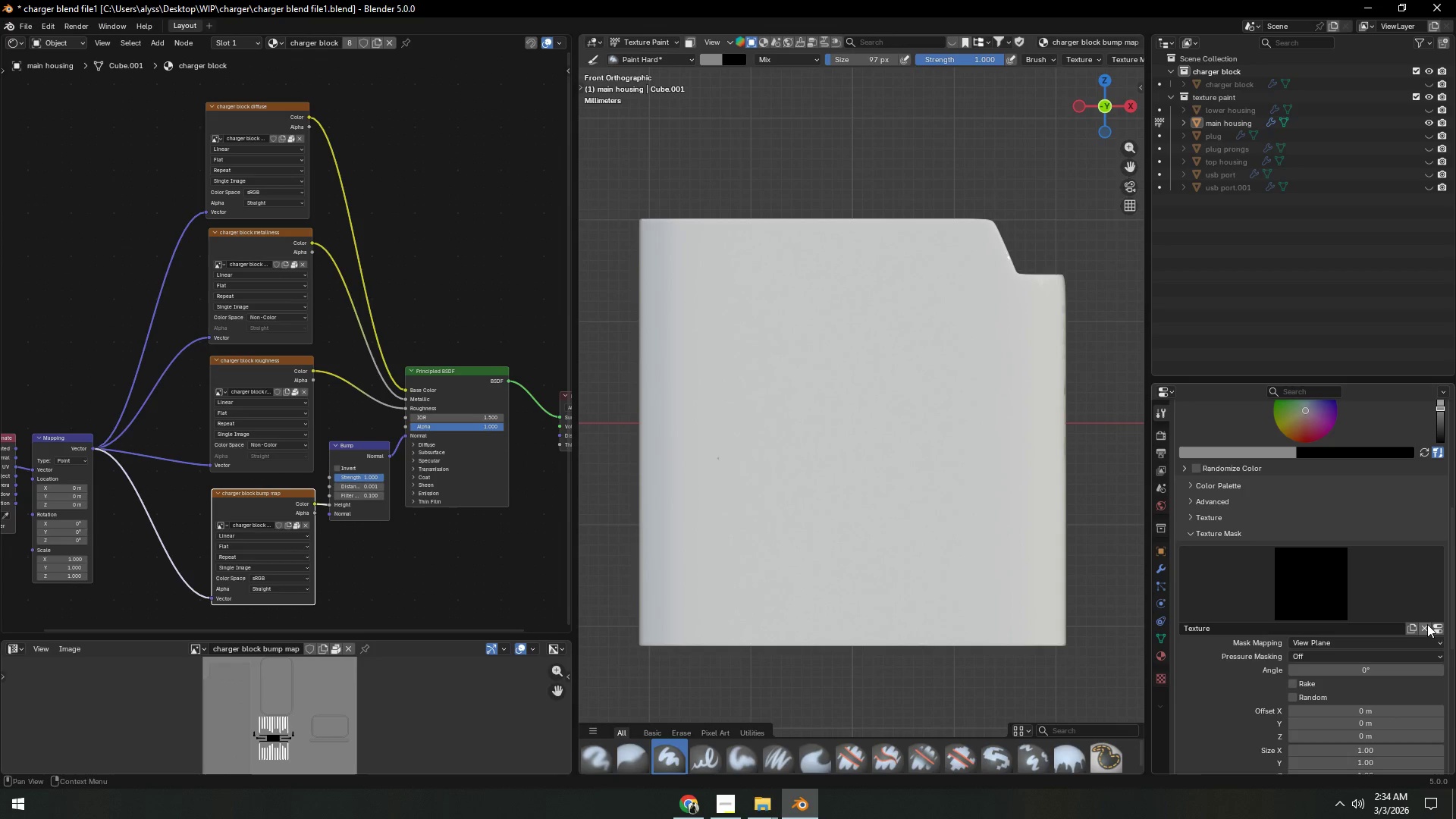 
left_click([1436, 626])
 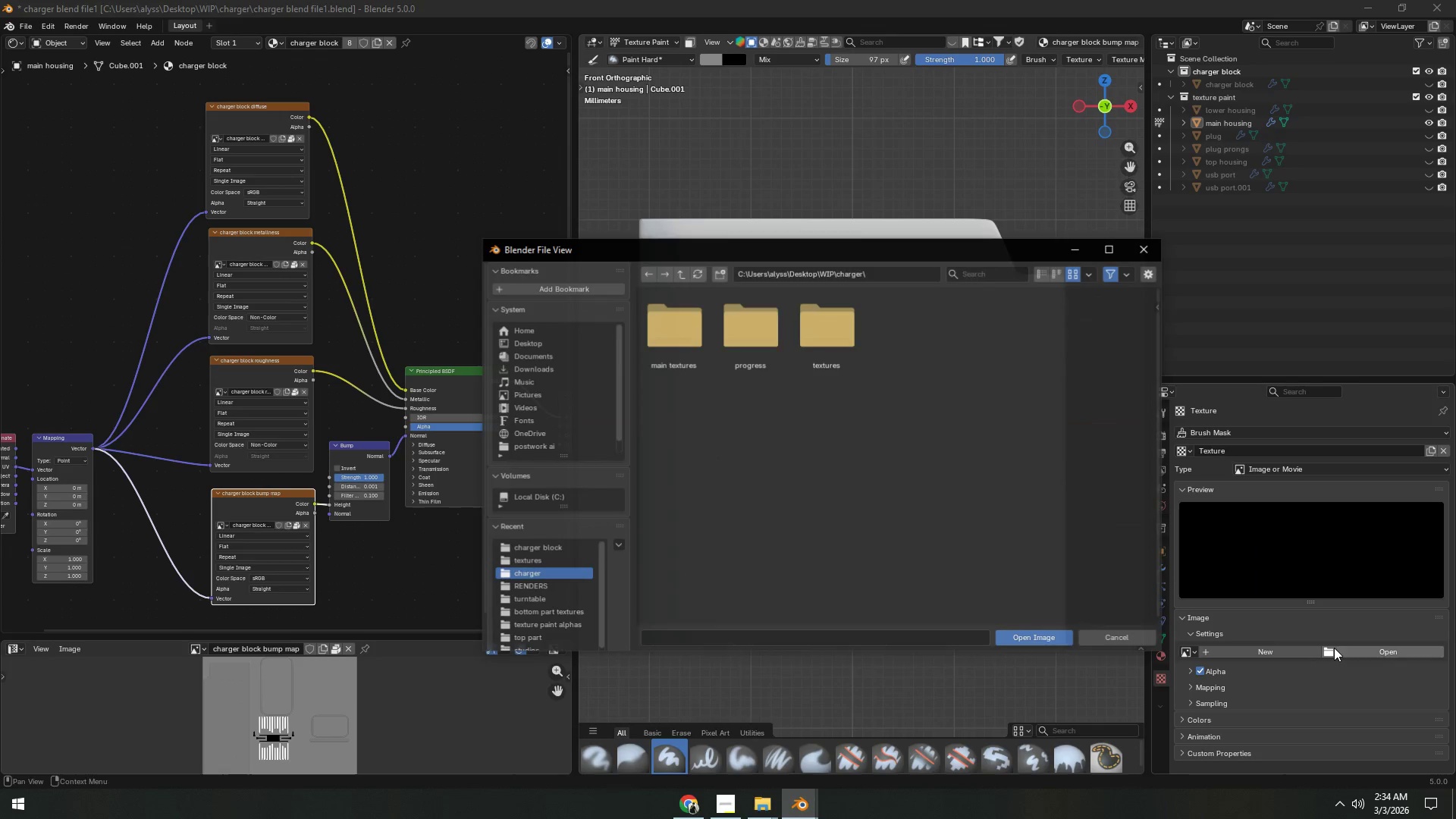 
double_click([833, 351])
 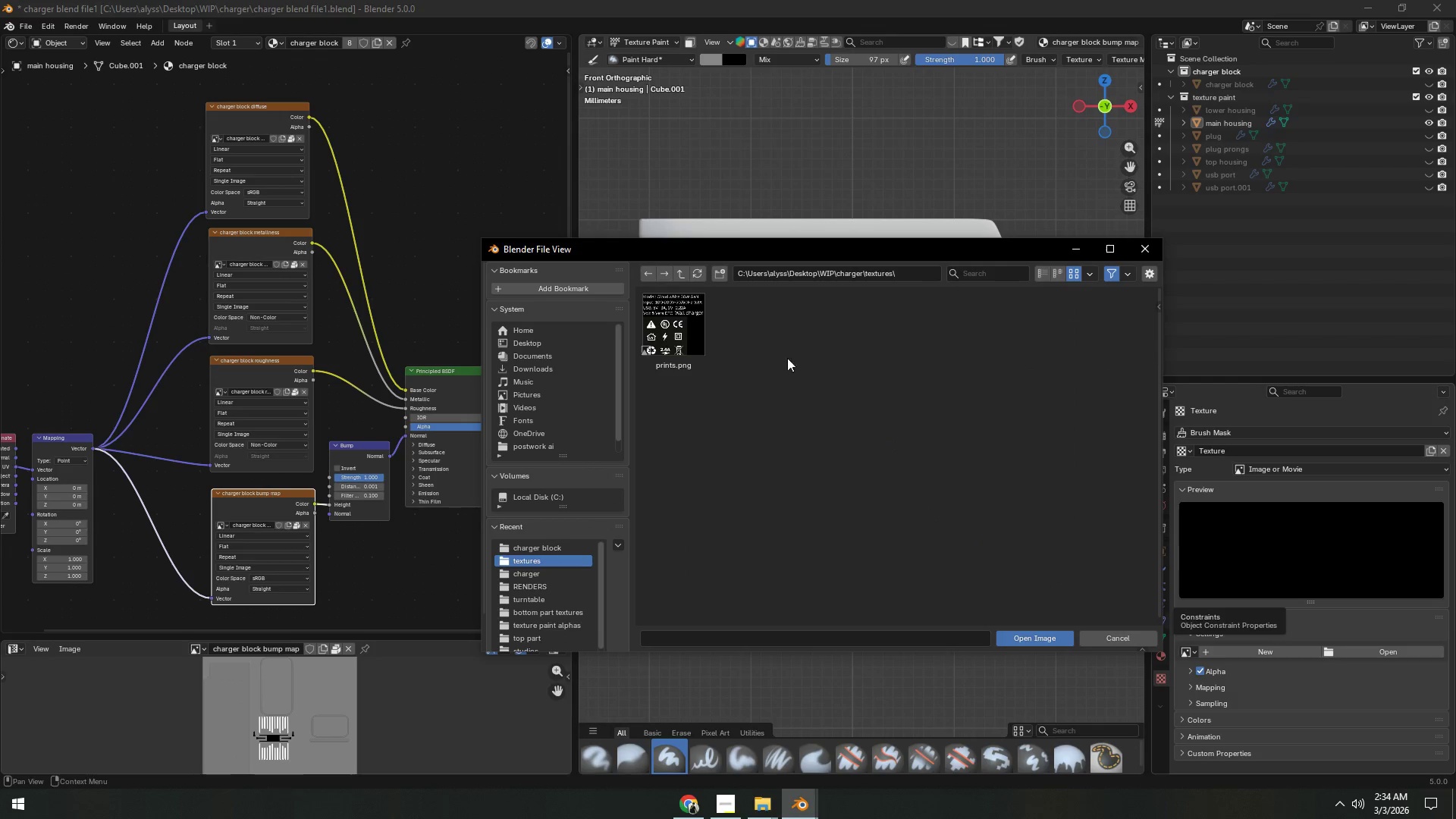 
triple_click([682, 349])
 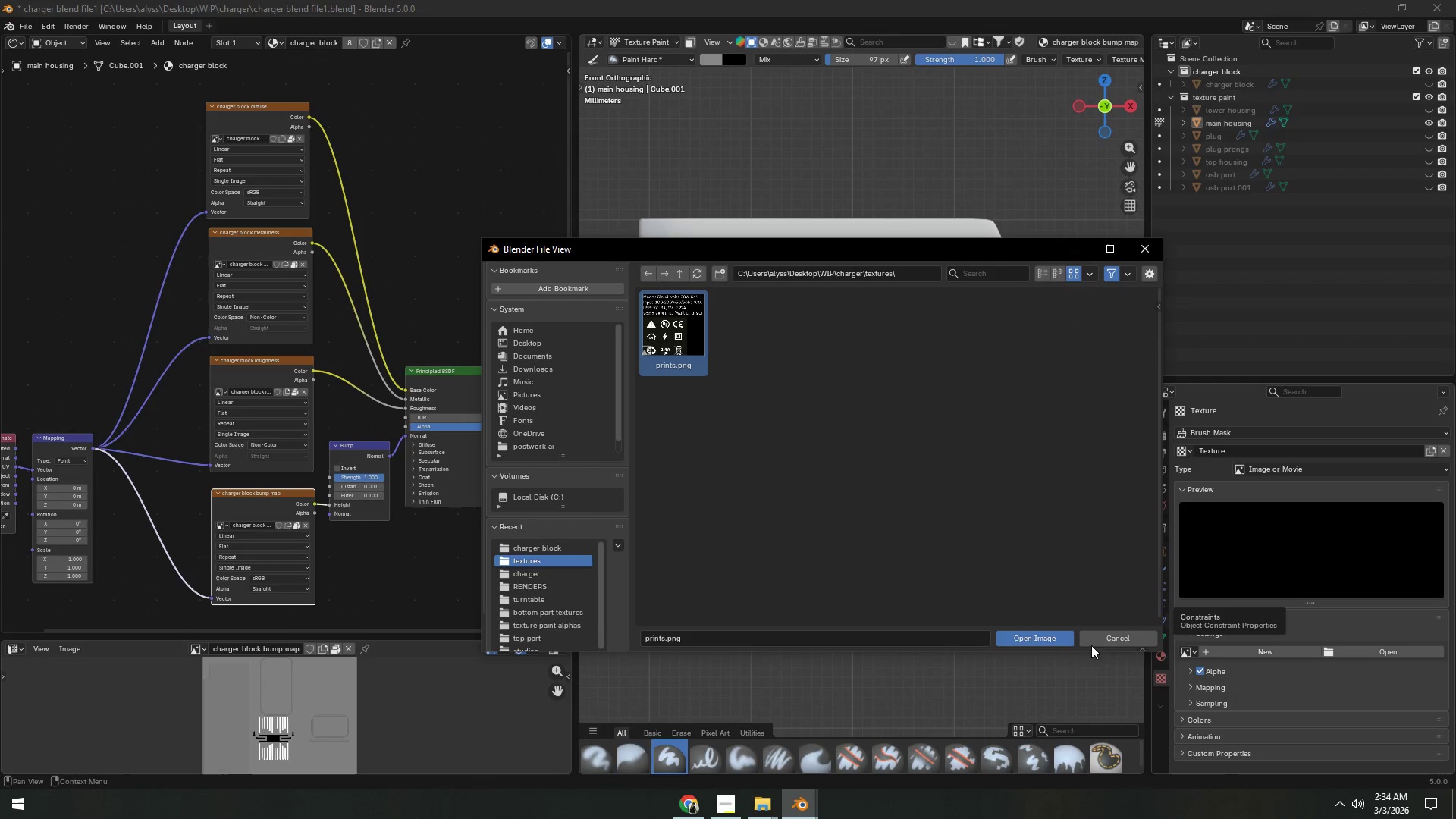 
left_click([1050, 639])
 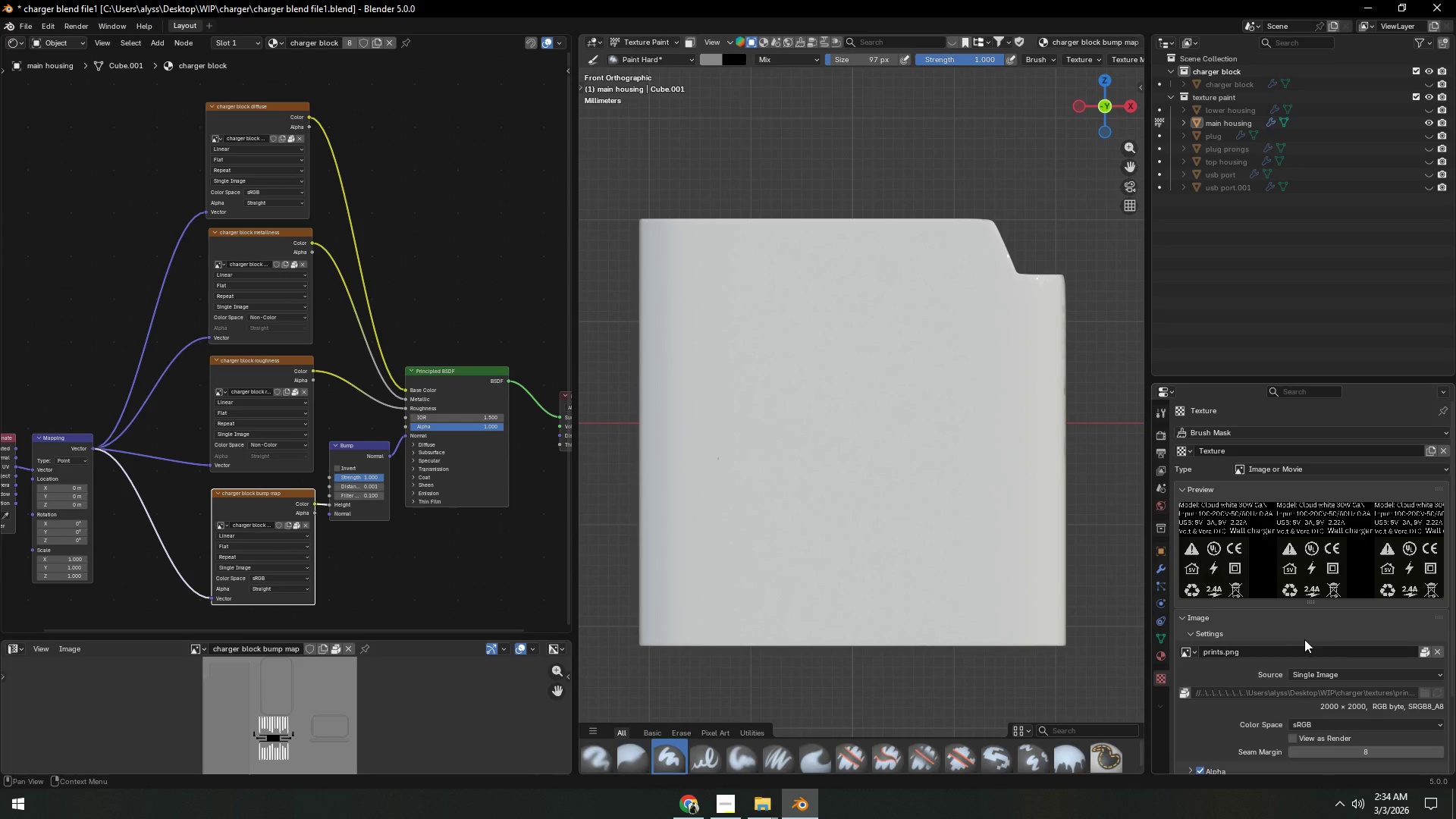 
mouse_move([1402, 663])
 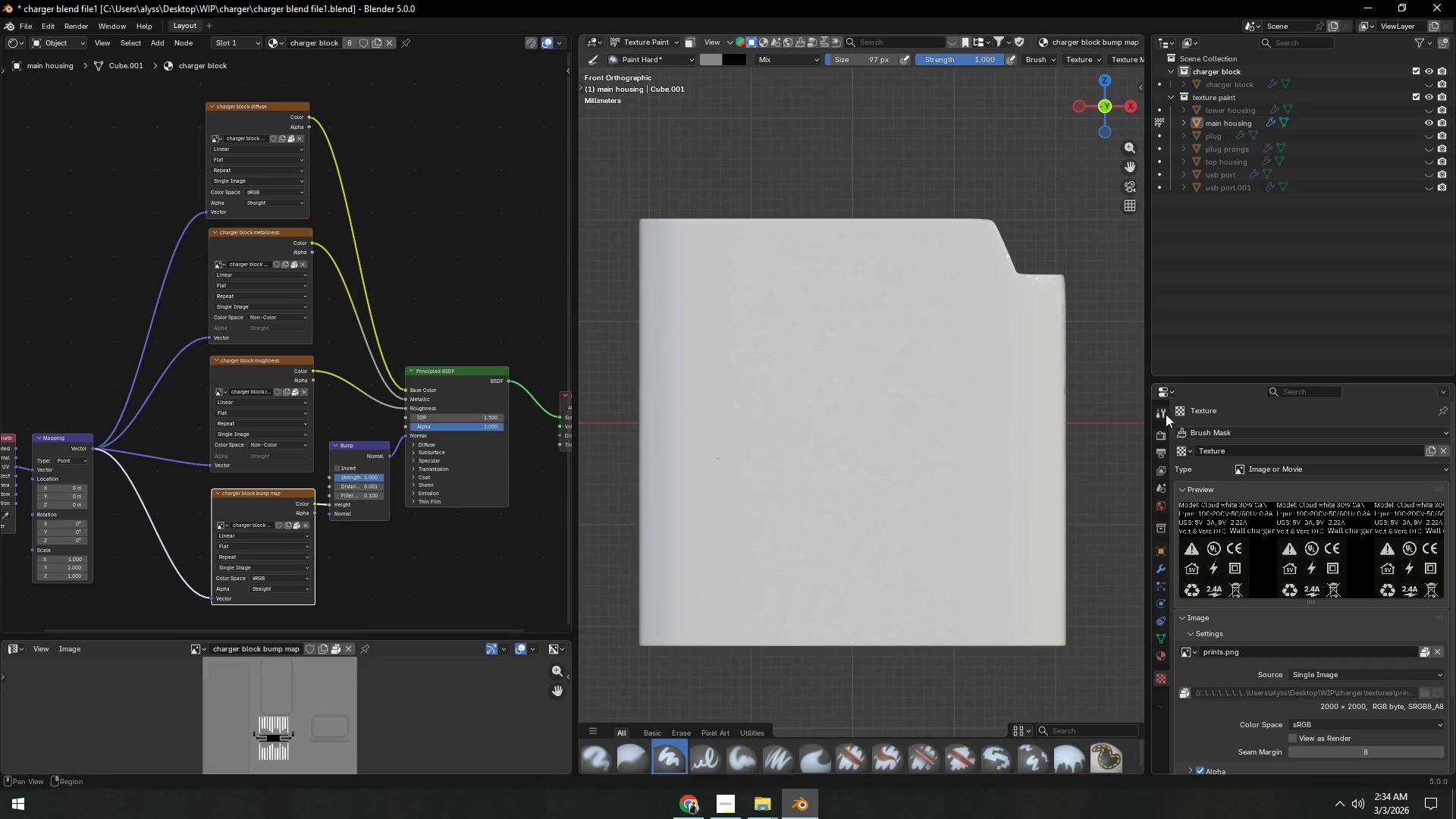 
left_click([1163, 408])
 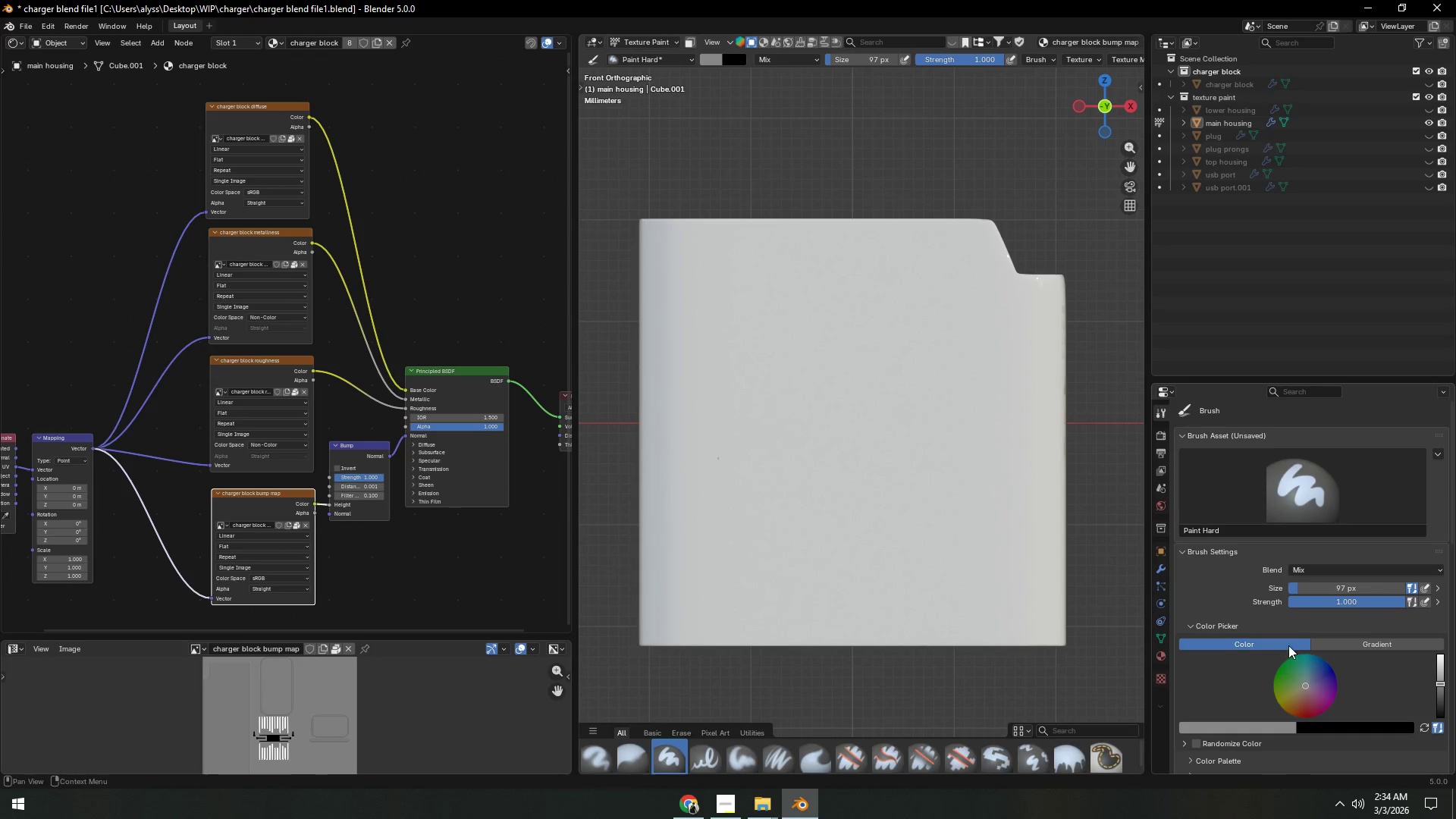 
scroll: coordinate [1294, 661], scroll_direction: down, amount: 5.0
 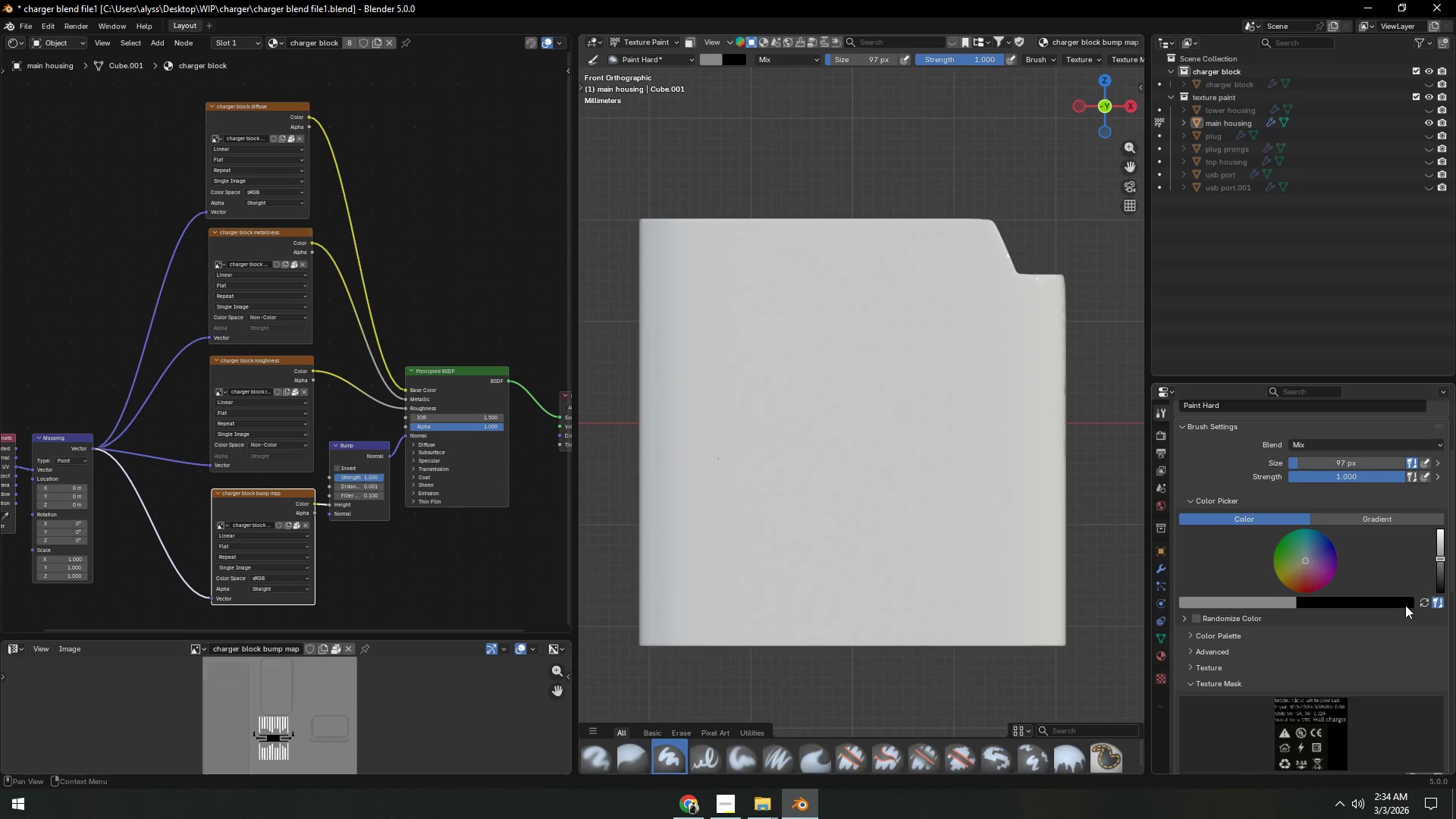 
left_click([1426, 599])
 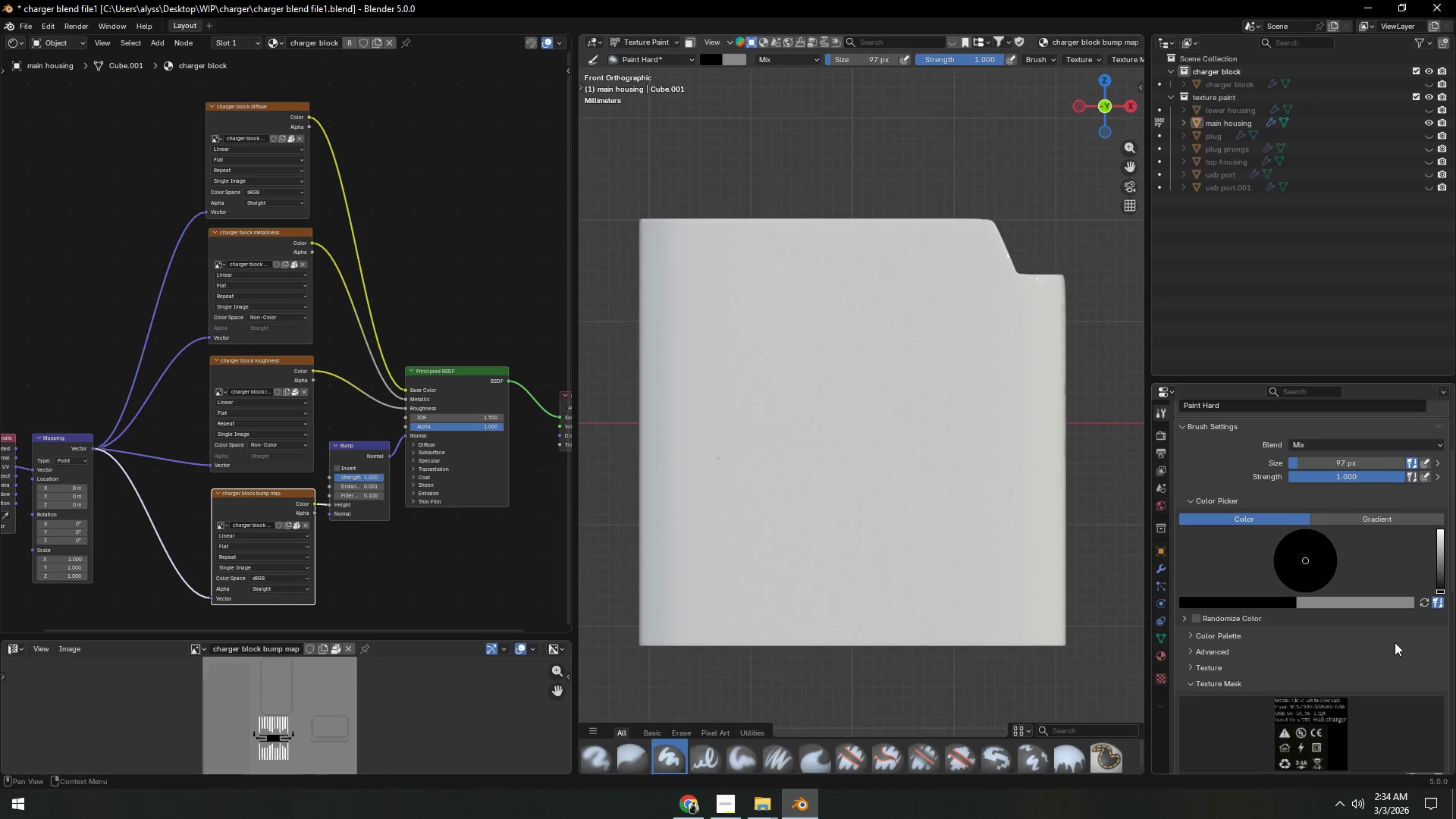 
scroll: coordinate [1367, 664], scroll_direction: down, amount: 4.0
 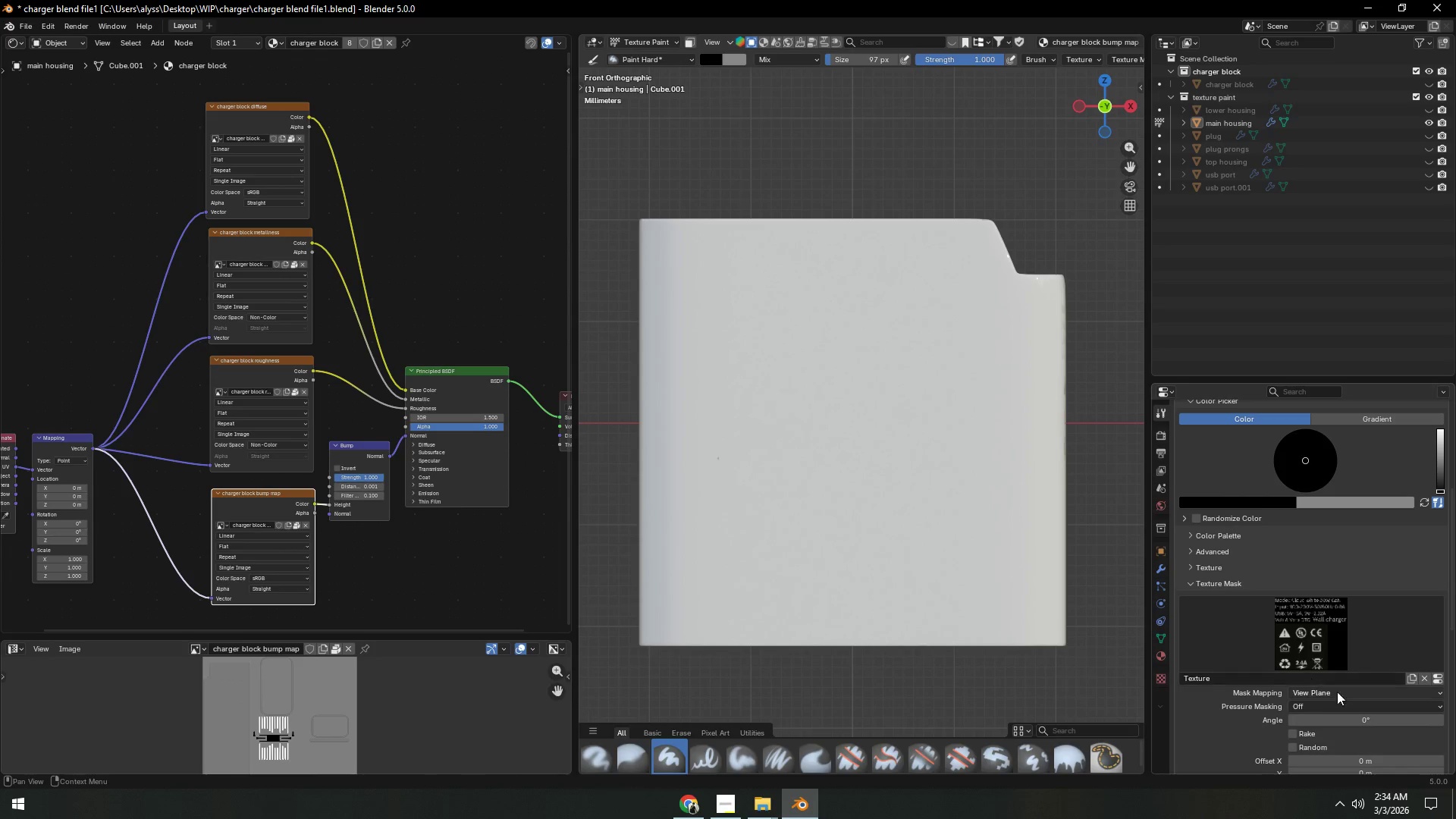 
left_click([1344, 695])
 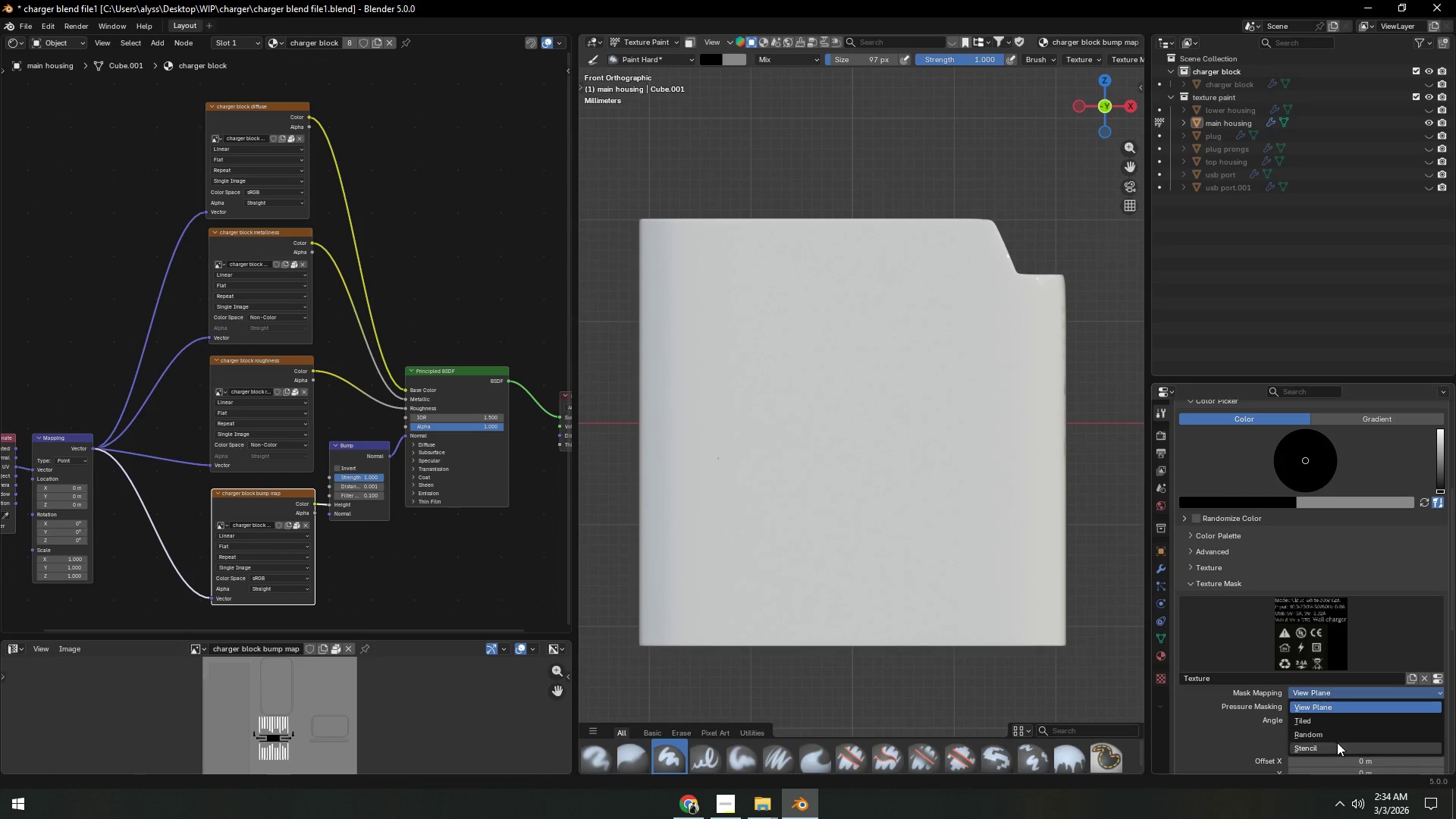 
left_click([1335, 747])
 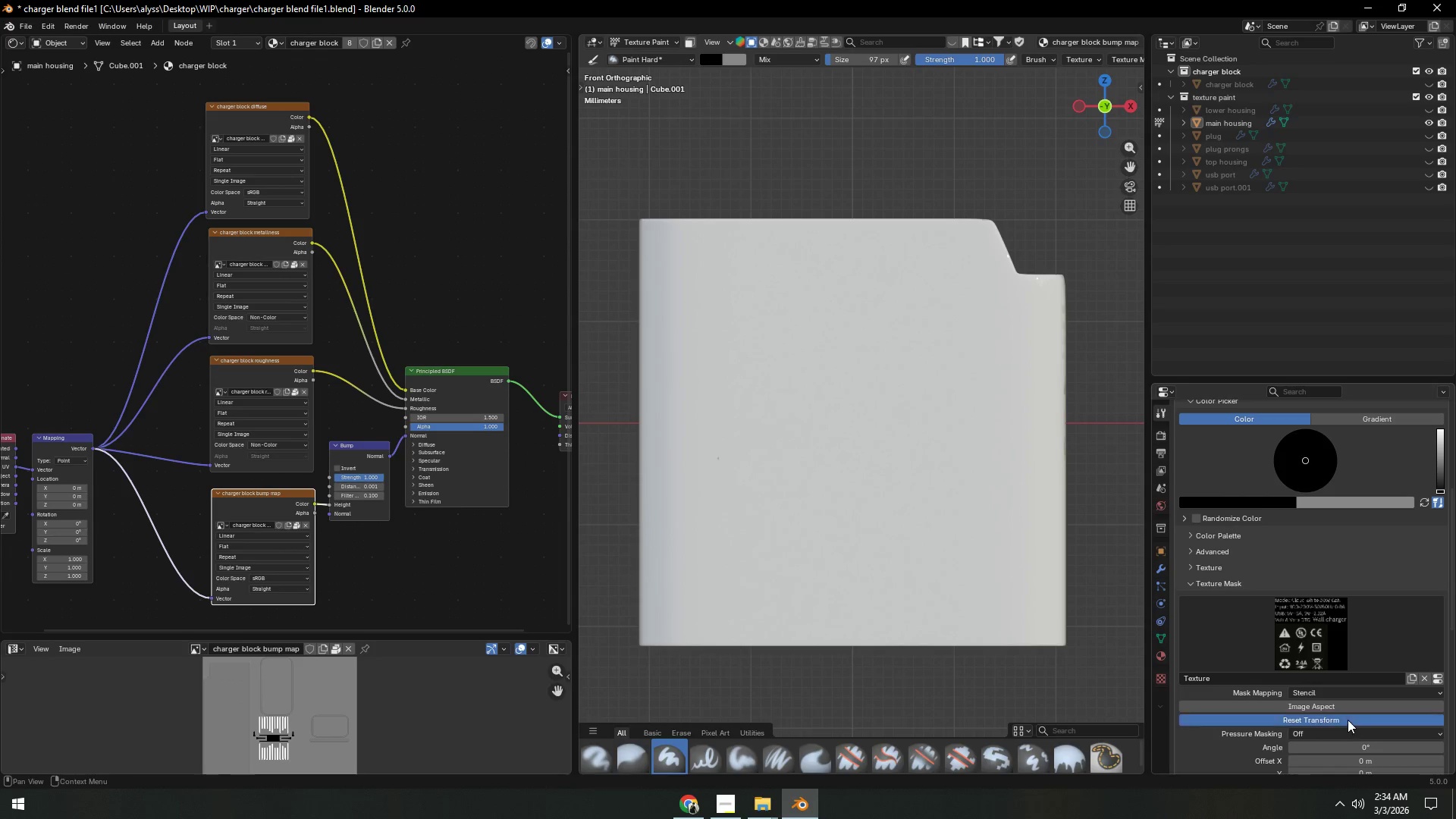 
double_click([1347, 704])
 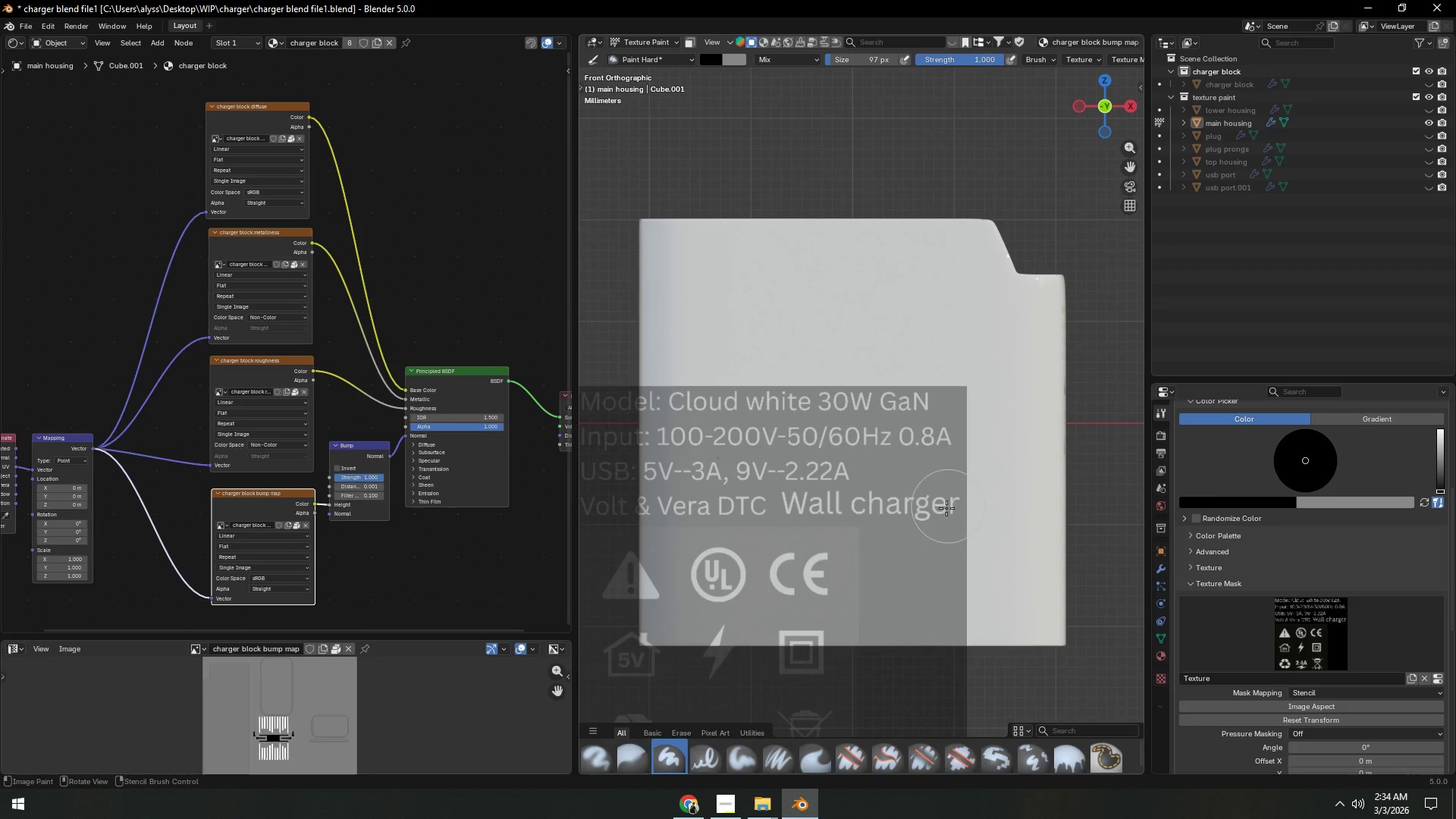 
hold_key(key=AltLeft, duration=0.64)
 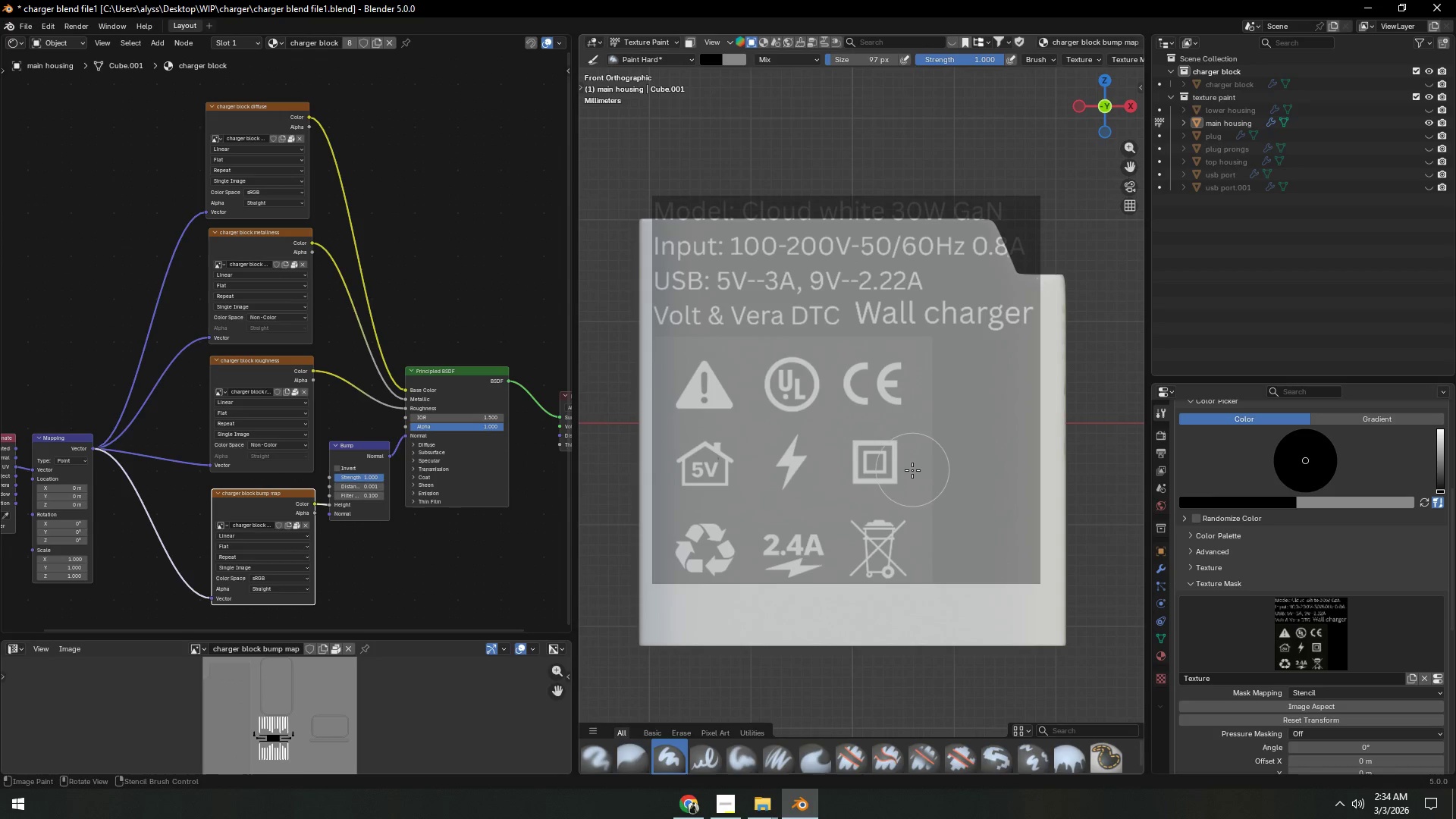 
hold_key(key=AltLeft, duration=4.28)
 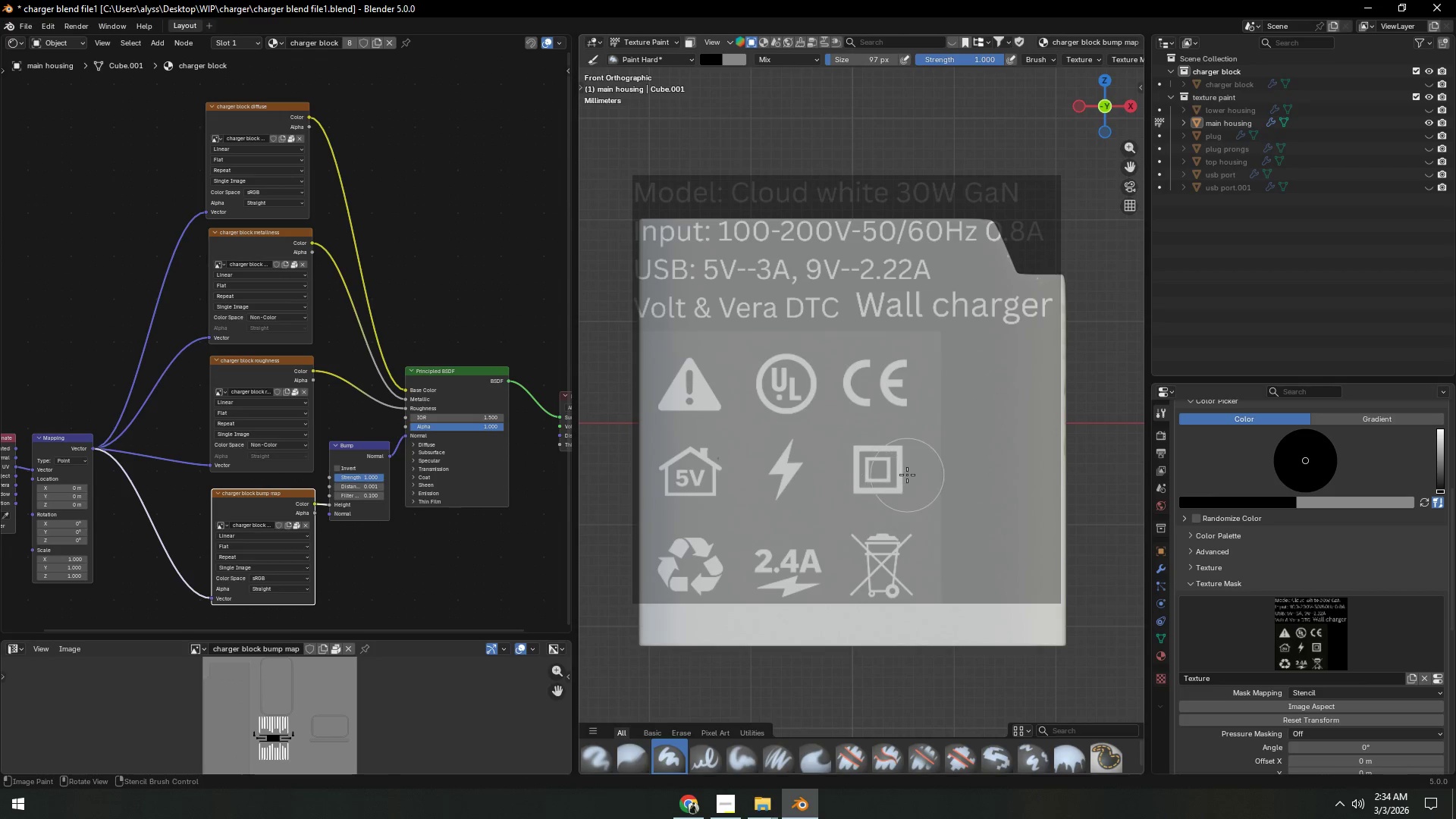 
hold_key(key=ShiftLeft, duration=1.5)
 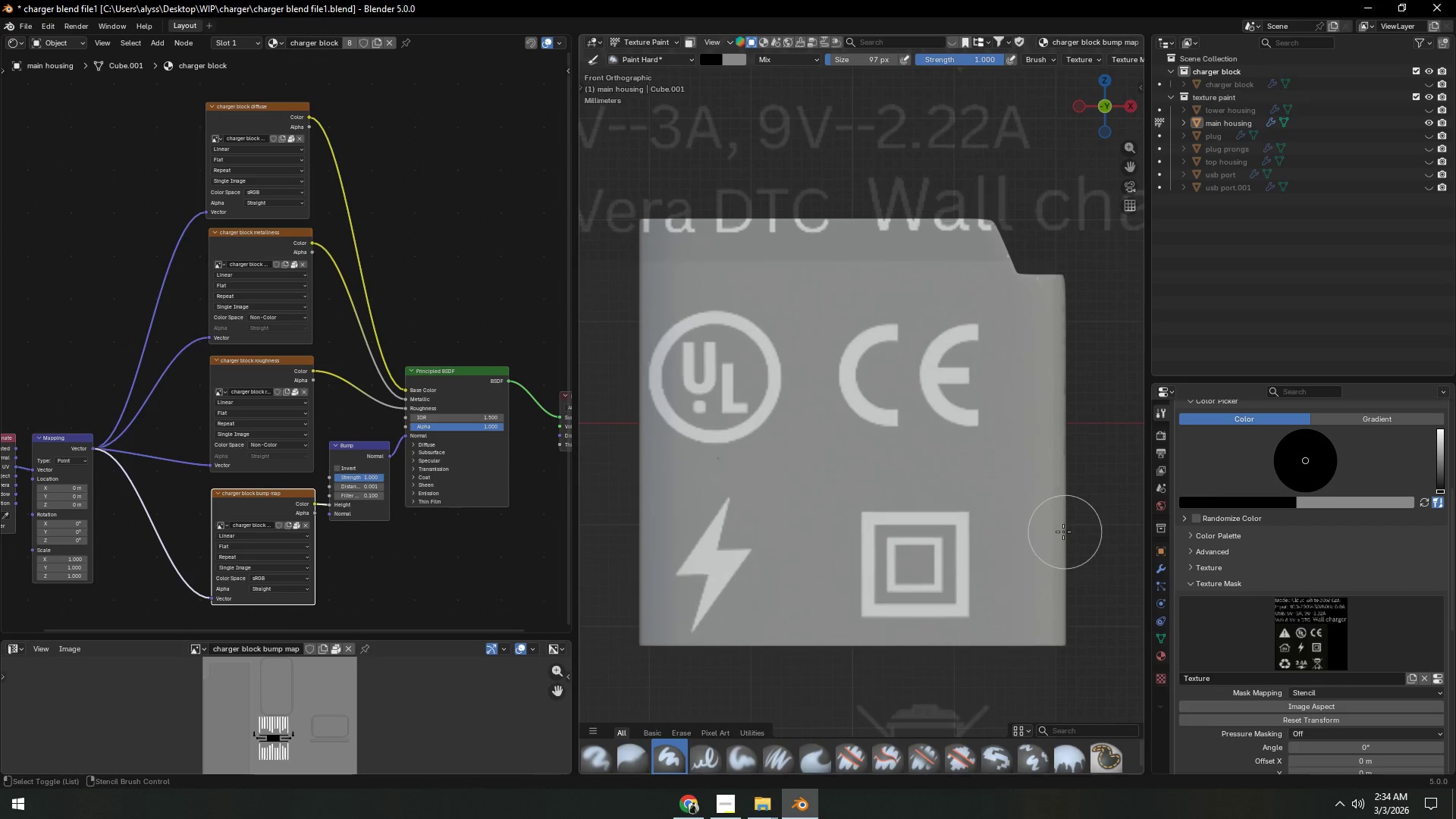 
hold_key(key=ShiftLeft, duration=1.52)
 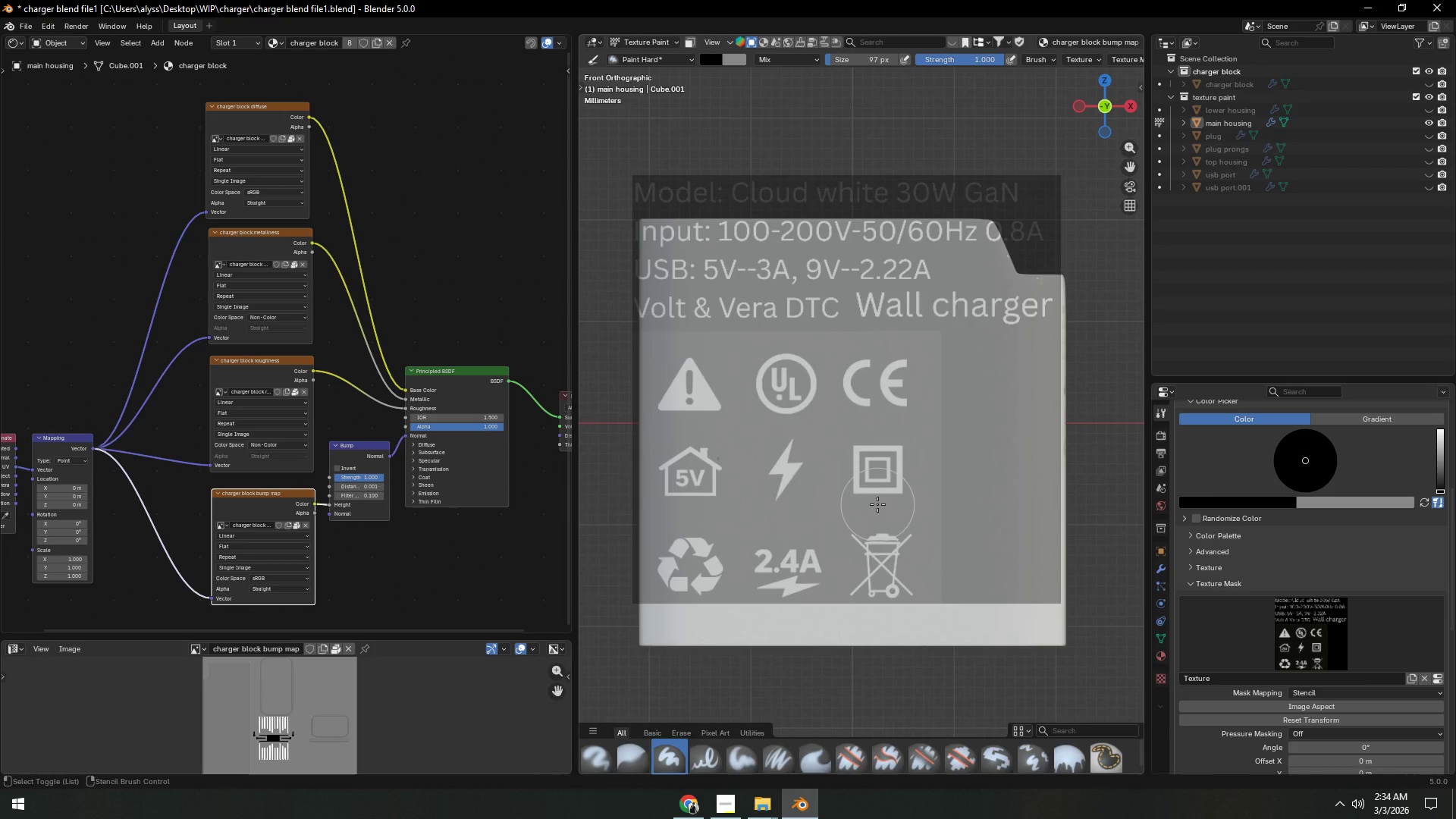 
hold_key(key=ShiftLeft, duration=0.88)
 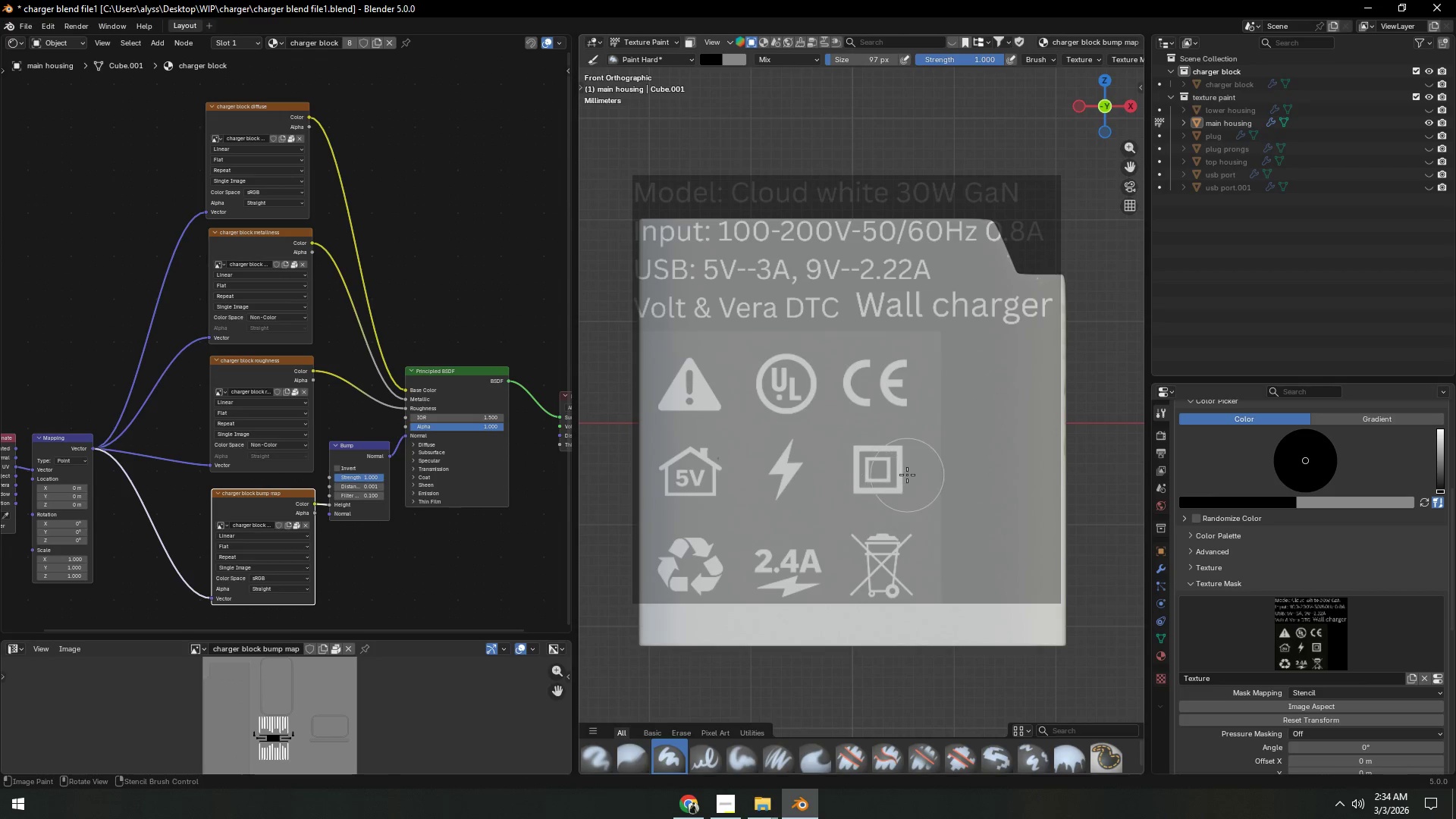 
hold_key(key=AltLeft, duration=0.62)
 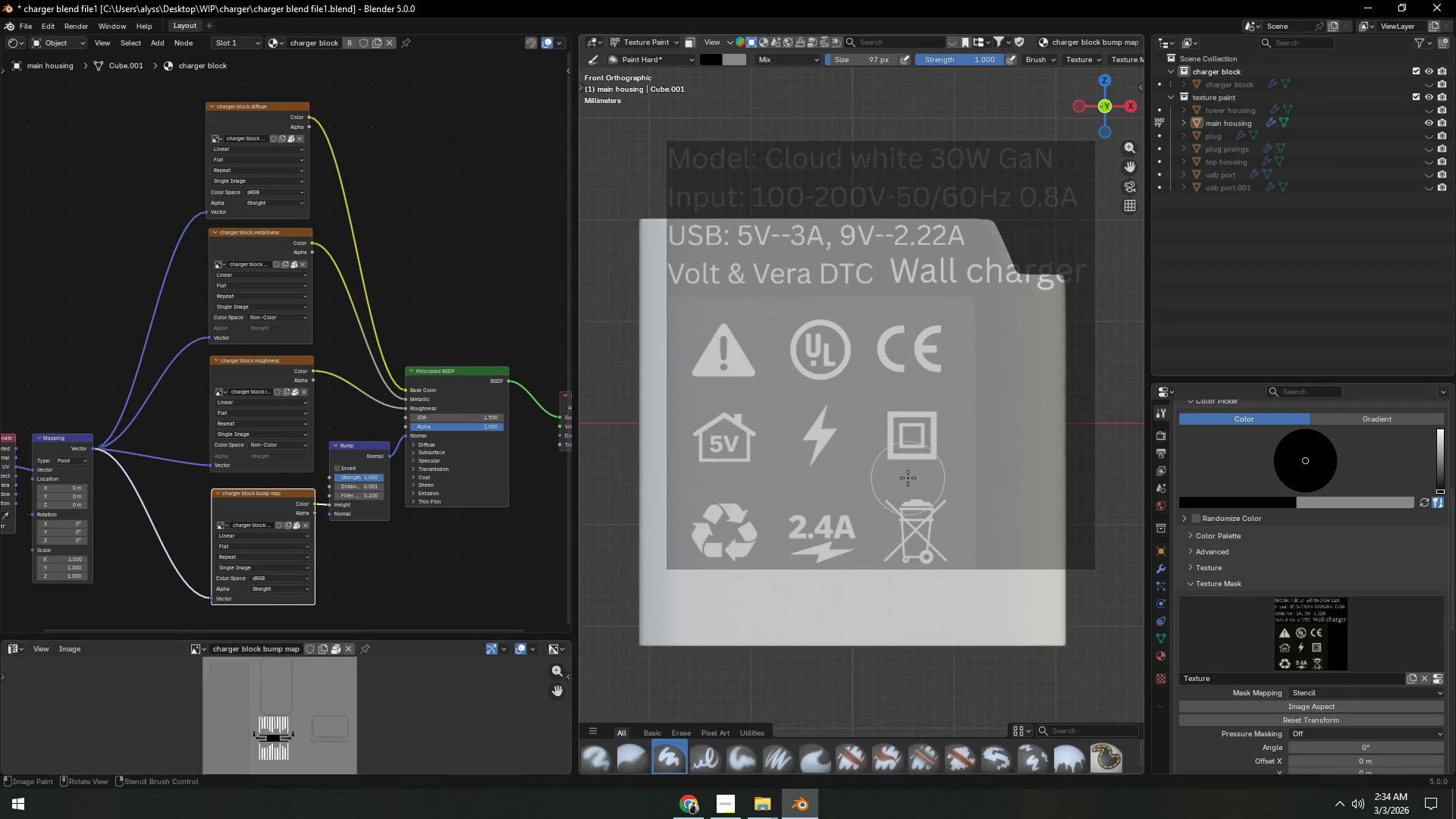 
hold_key(key=AltLeft, duration=1.17)
 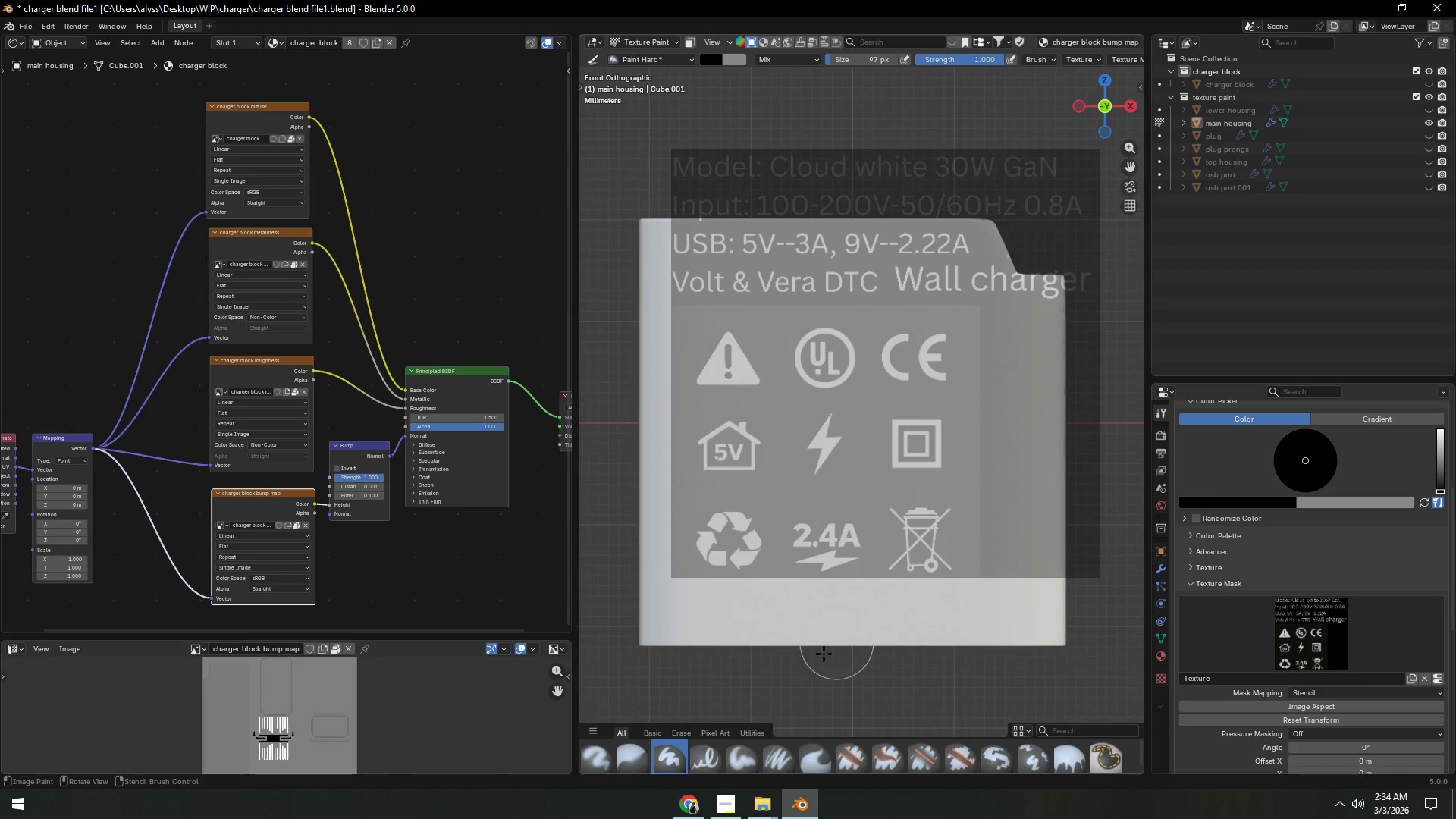 
left_click([732, 799])